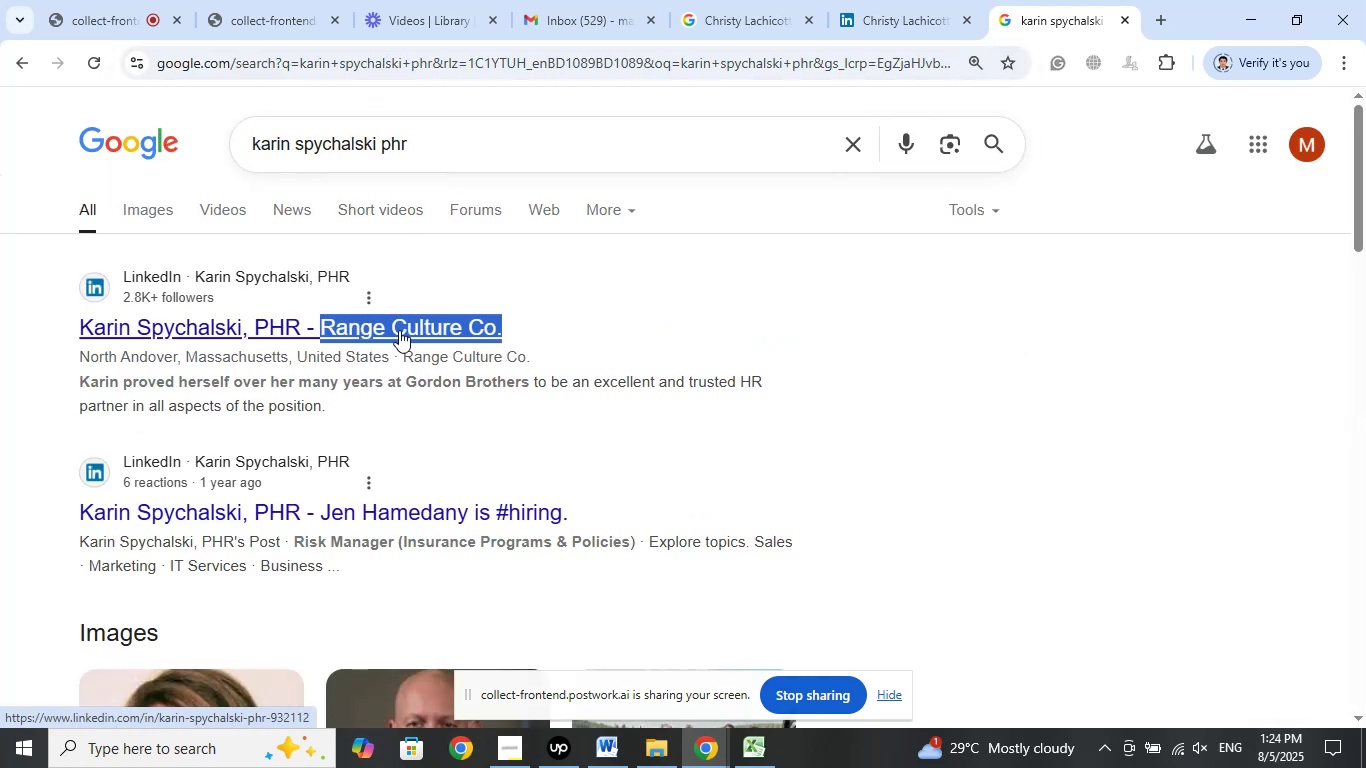 
right_click([399, 330])
 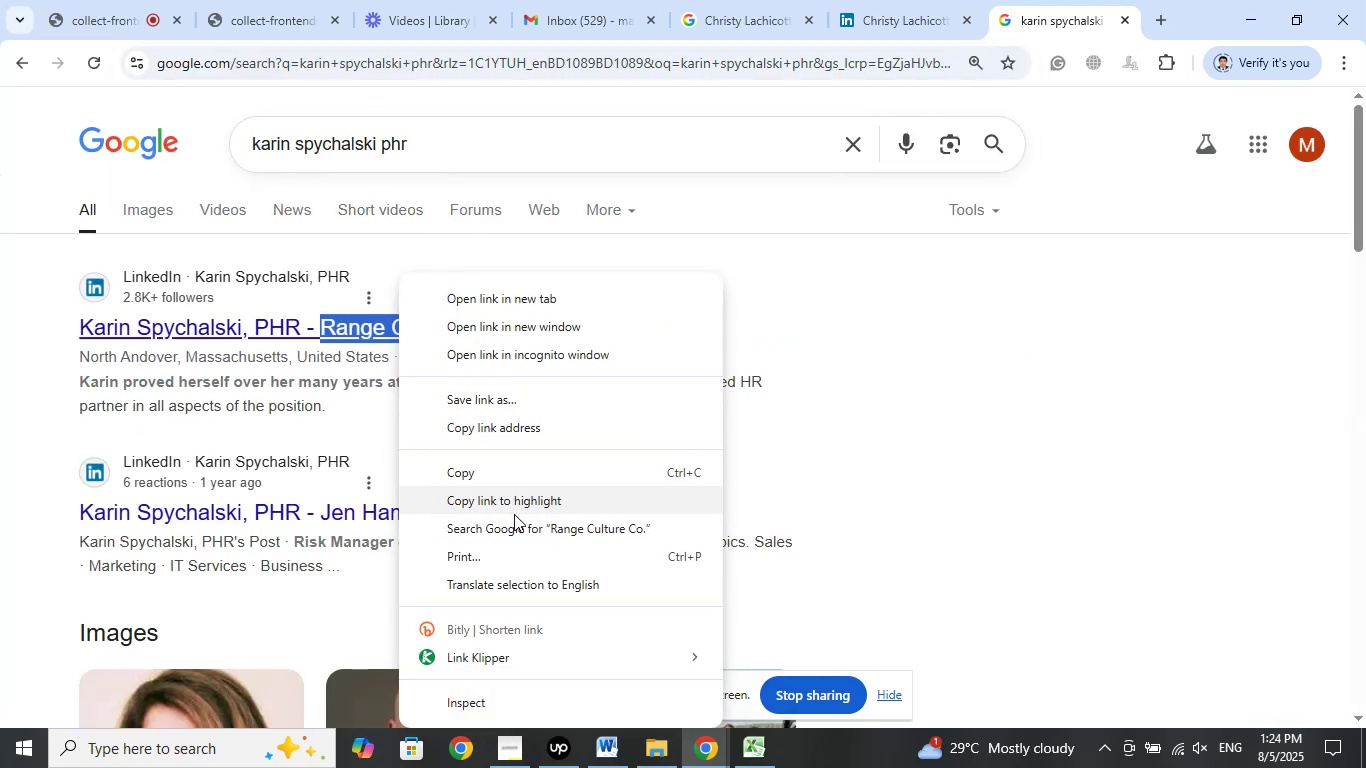 
left_click([514, 522])
 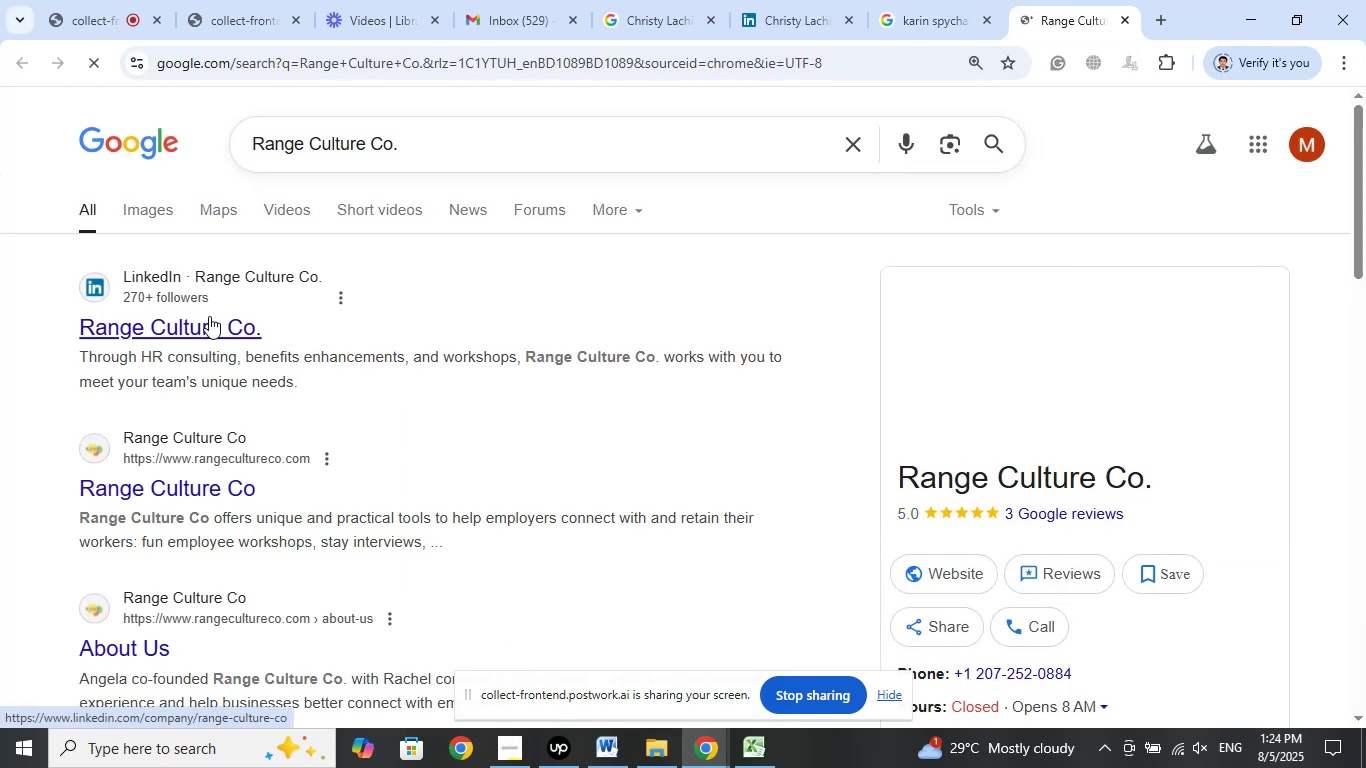 
right_click([209, 316])
 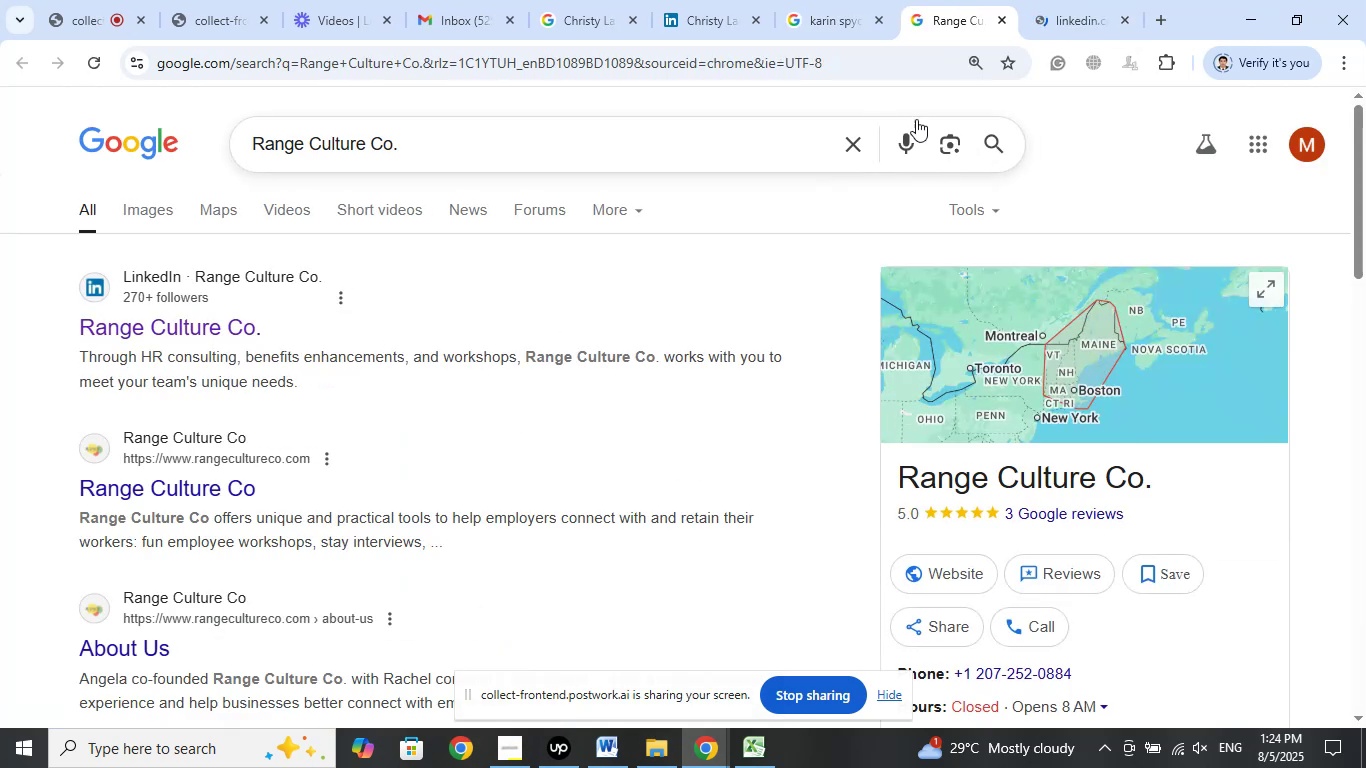 
left_click([808, 0])
 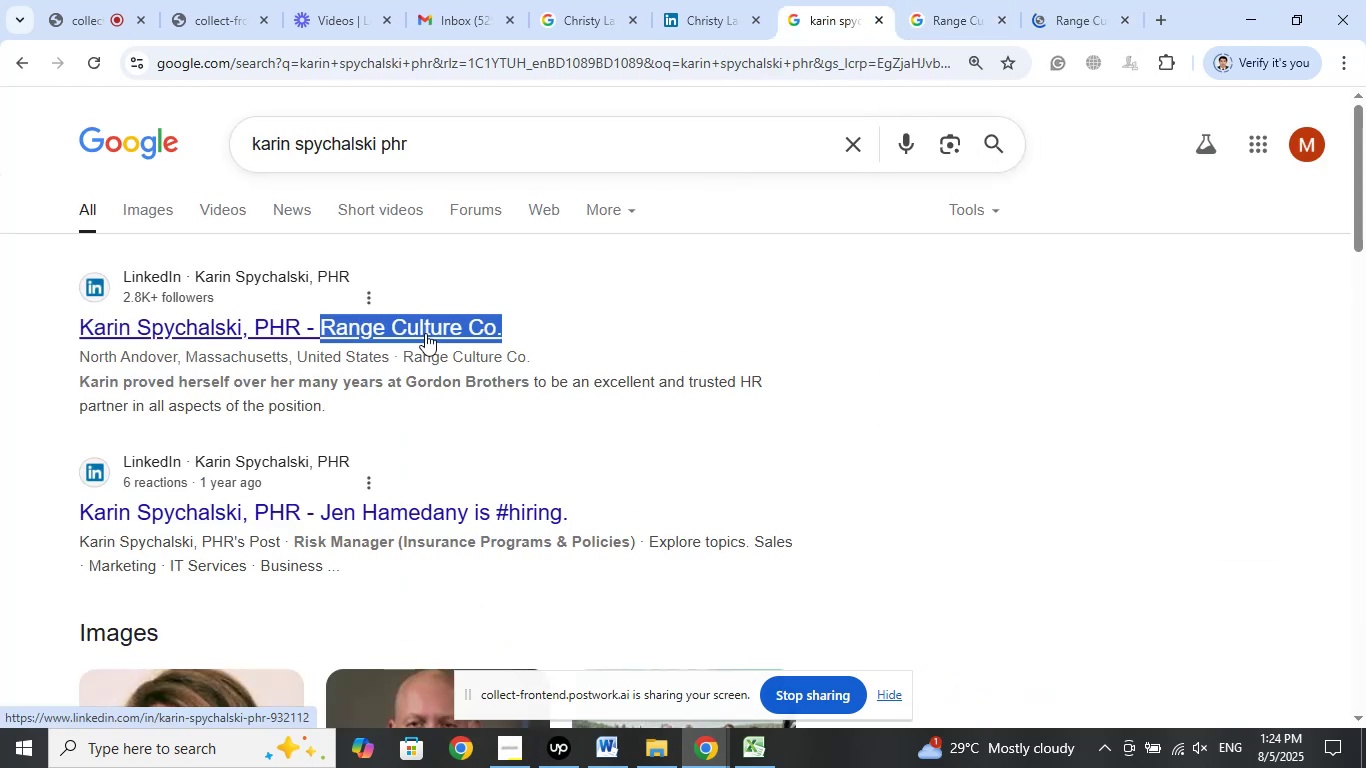 
right_click([425, 333])
 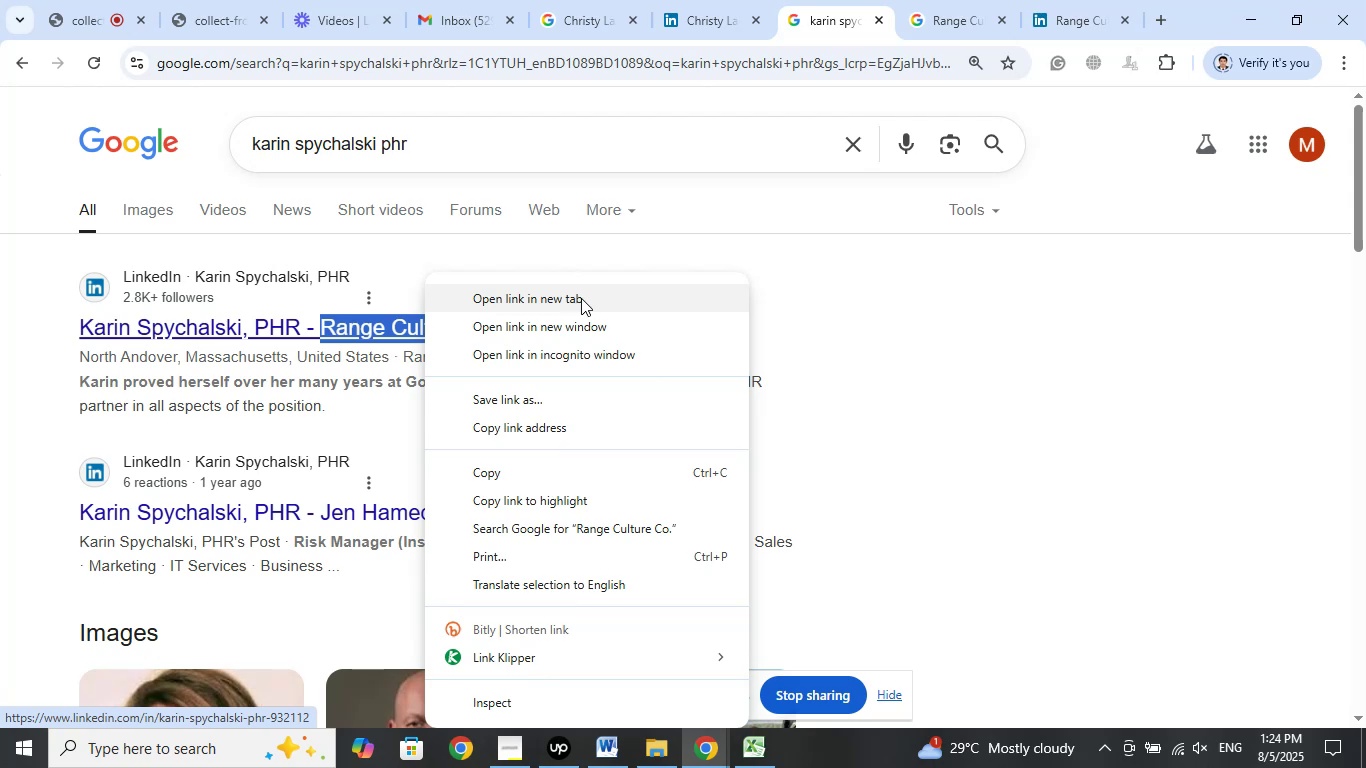 
left_click([1082, 0])
 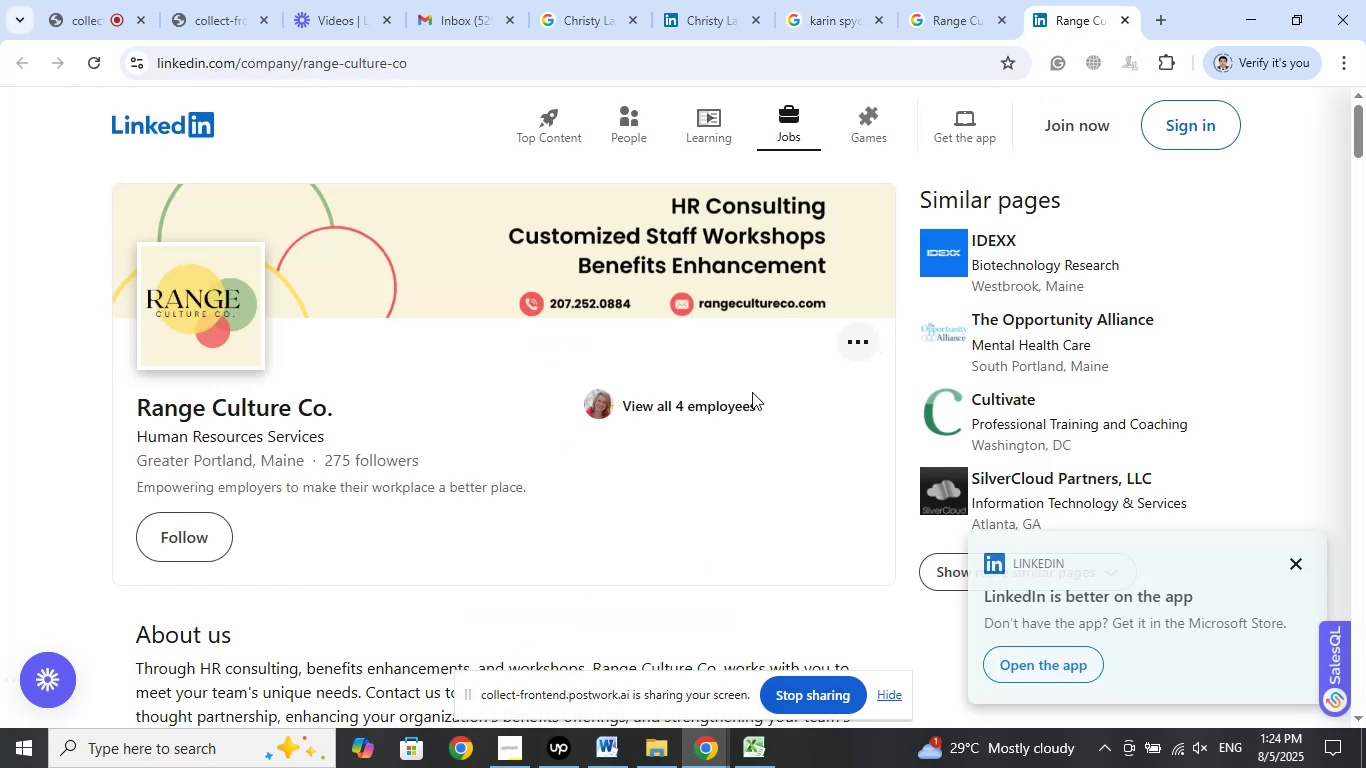 
scroll: coordinate [689, 426], scroll_direction: down, amount: 7.0
 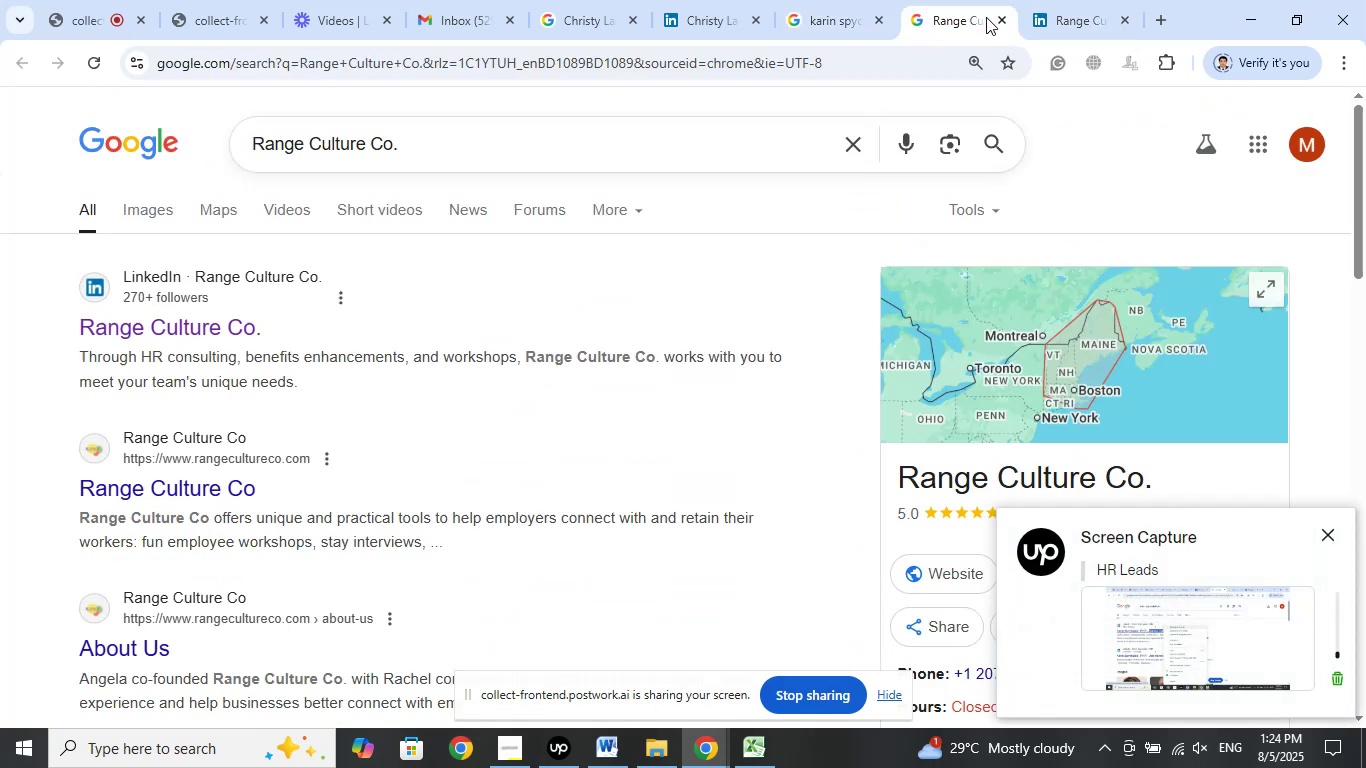 
left_click([1000, 22])
 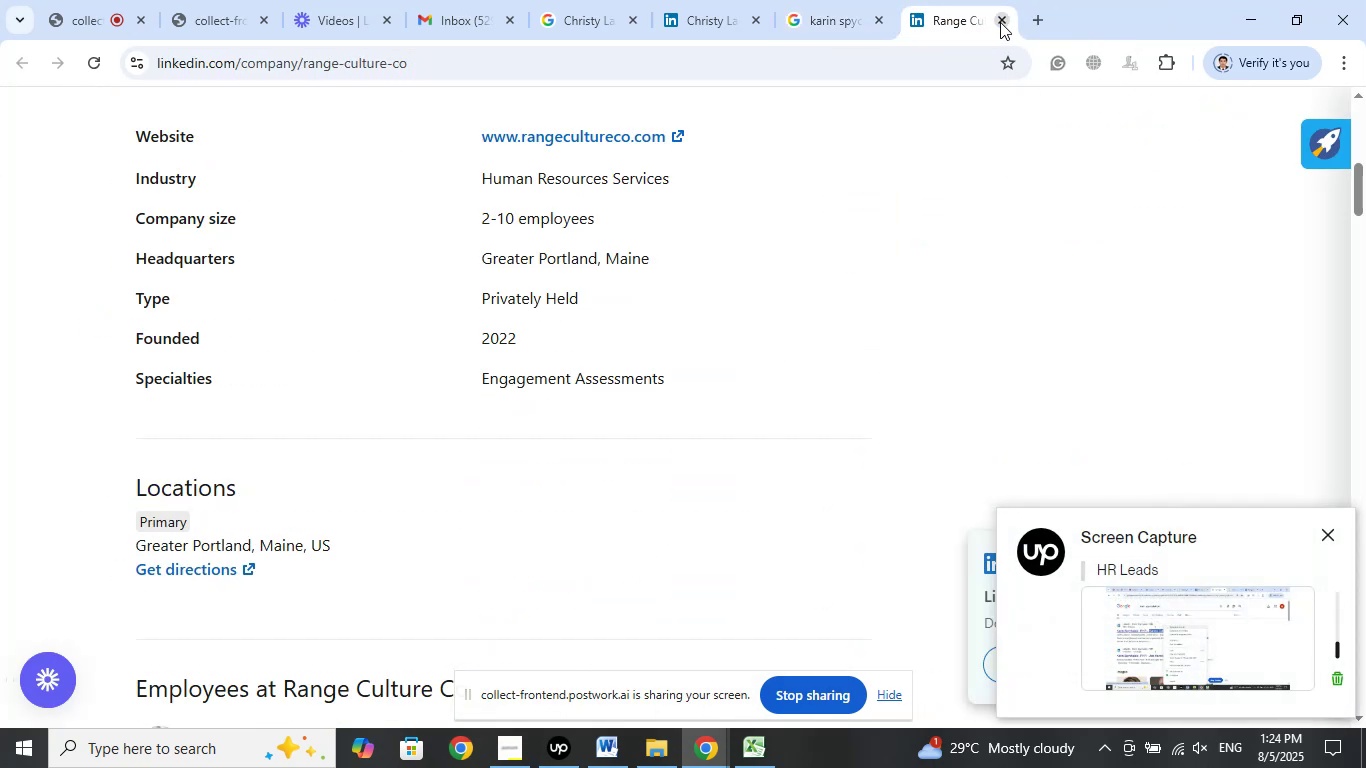 
left_click([1000, 22])
 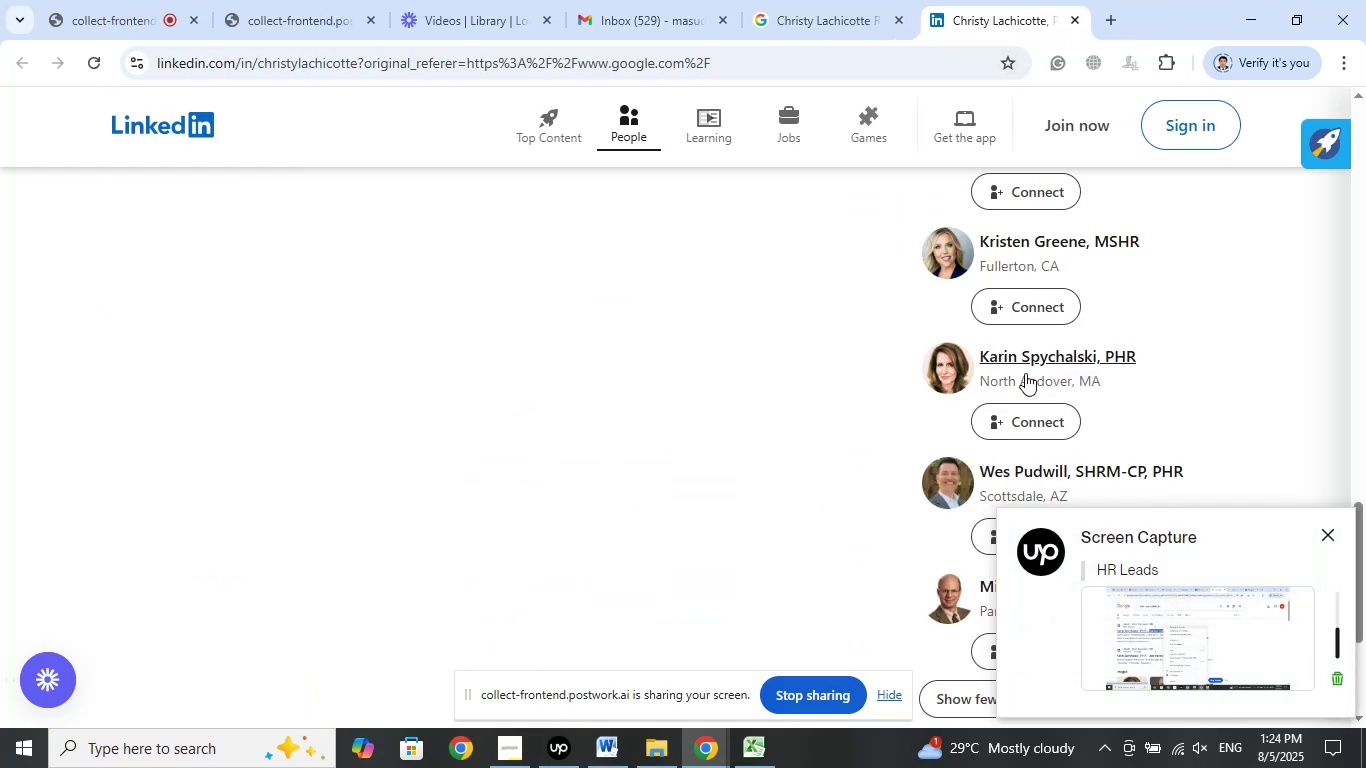 
scroll: coordinate [1222, 331], scroll_direction: down, amount: 2.0
 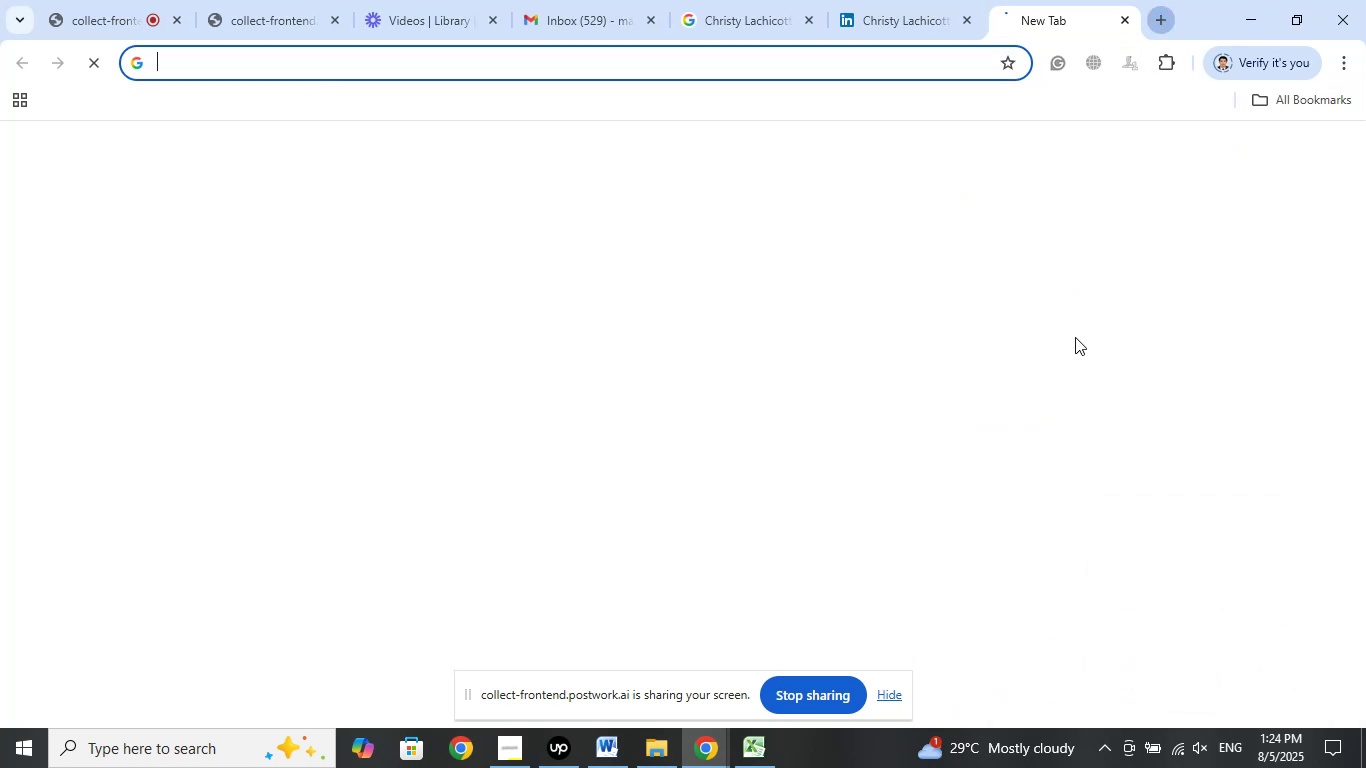 
wait(6.16)
 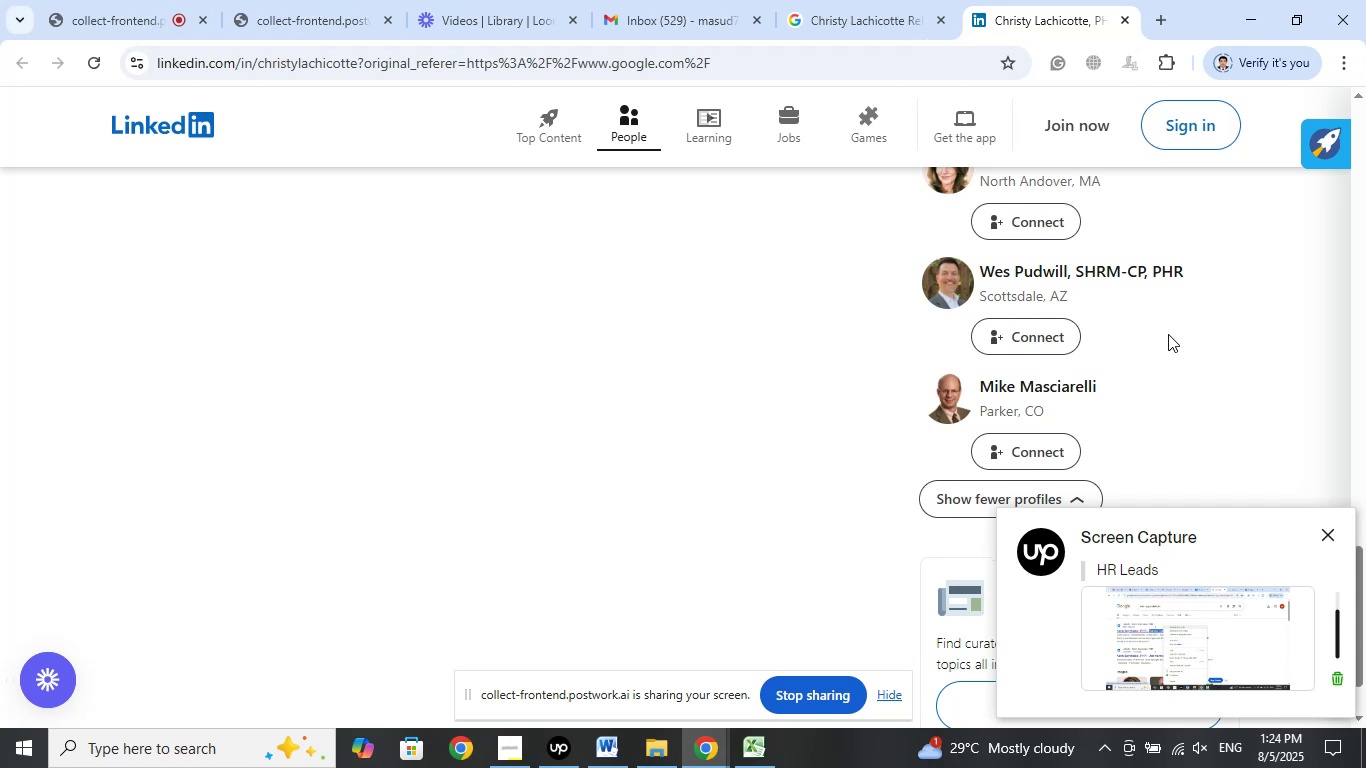 
type(Wes )
 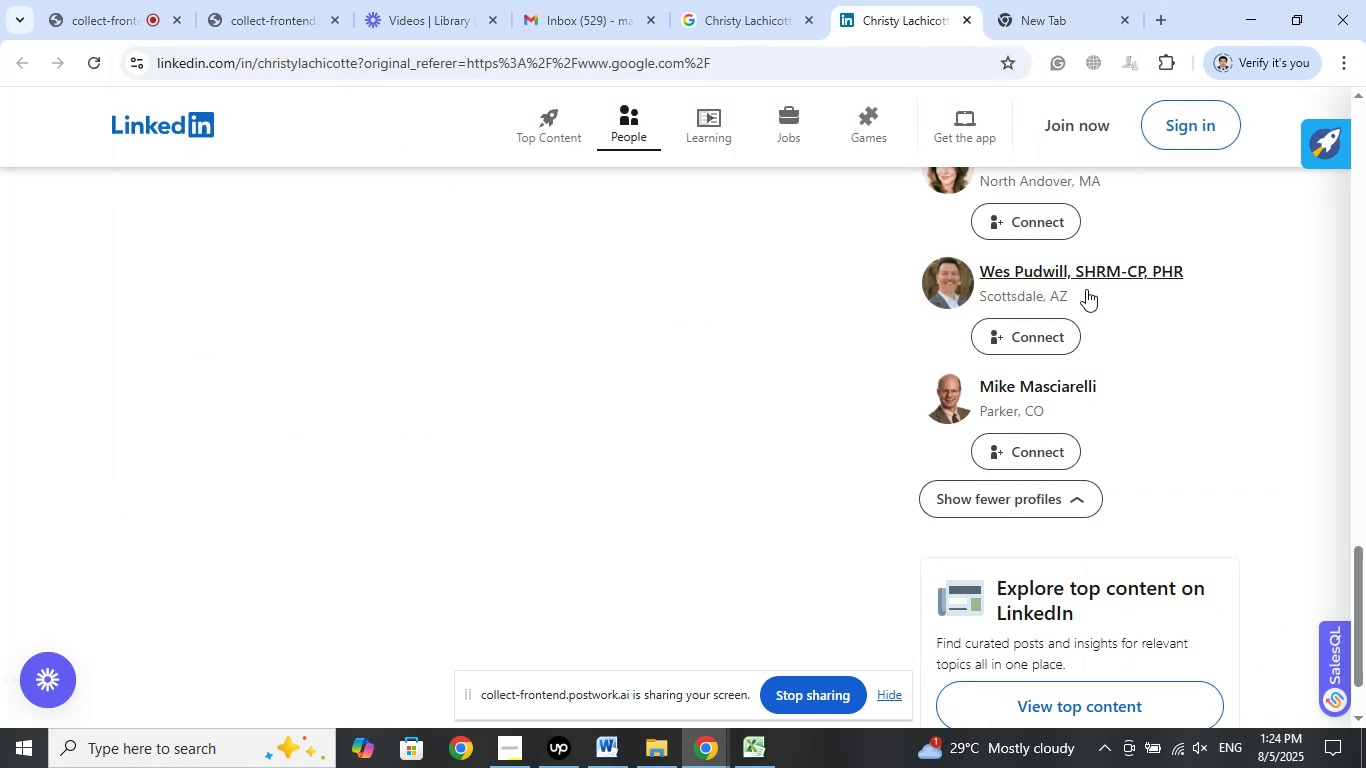 
left_click([1084, 0])
 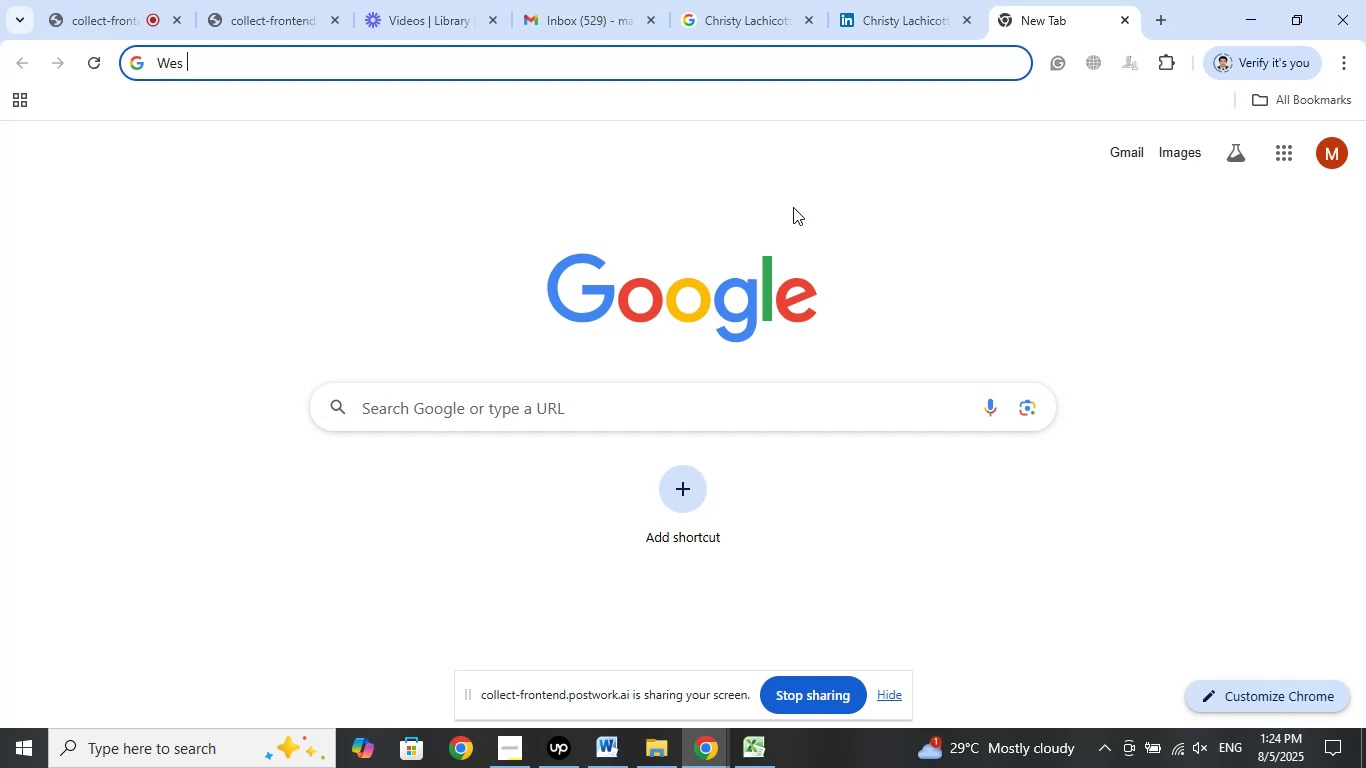 
type(pudwill )
 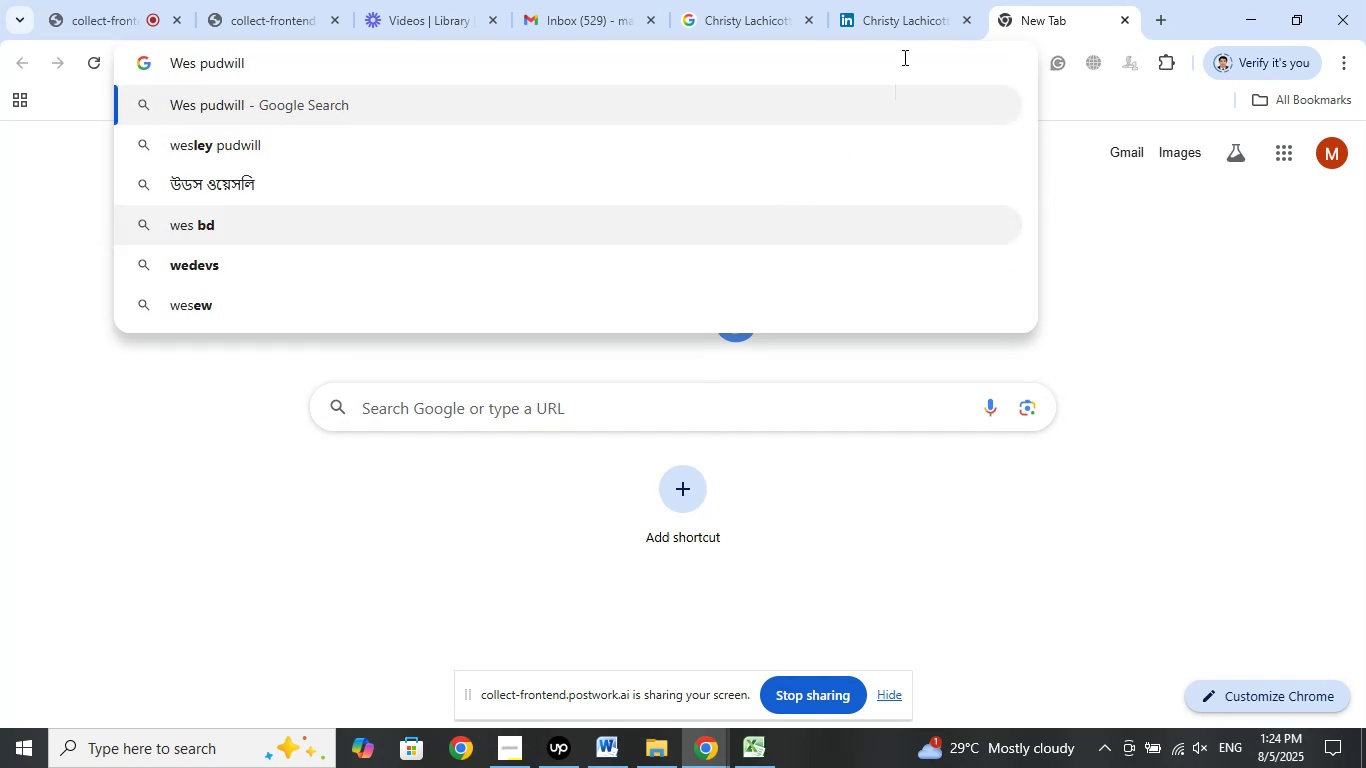 
left_click([891, 0])
 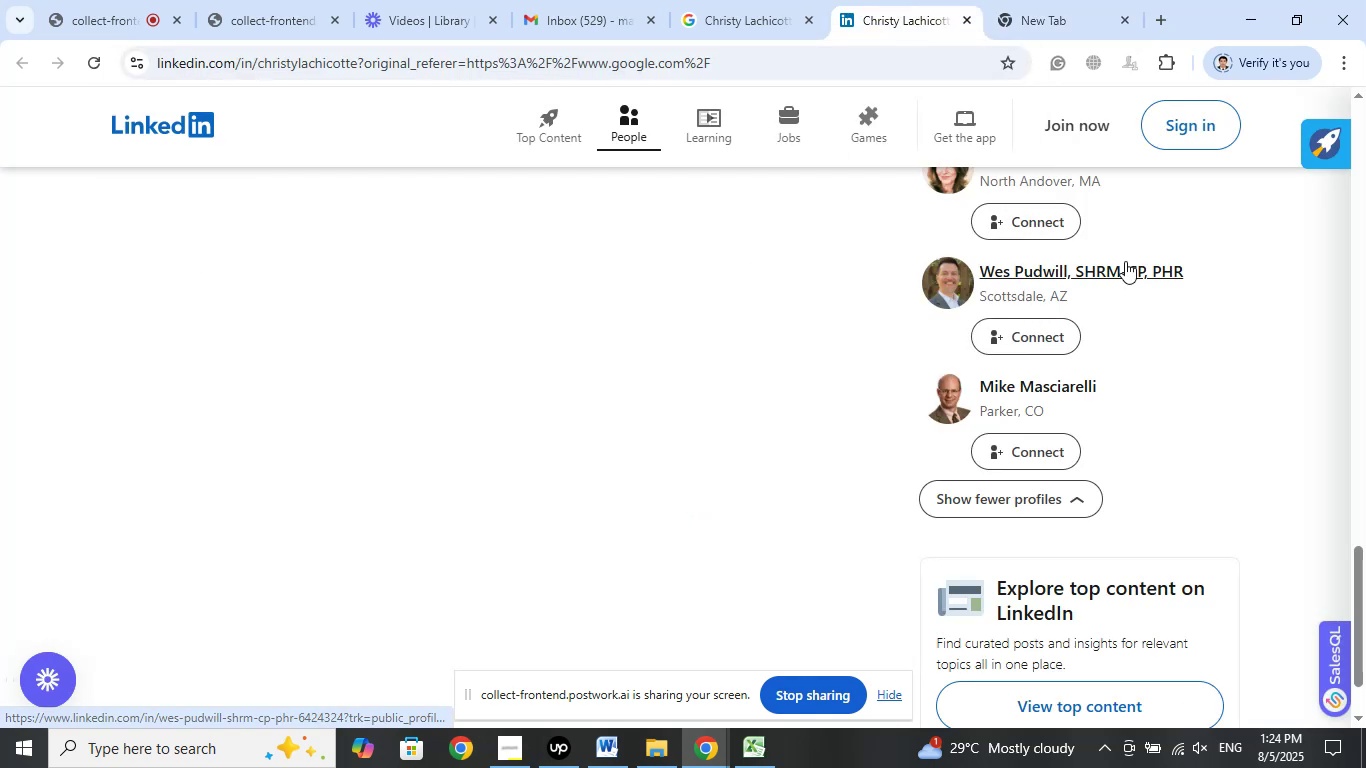 
left_click([1065, 0])
 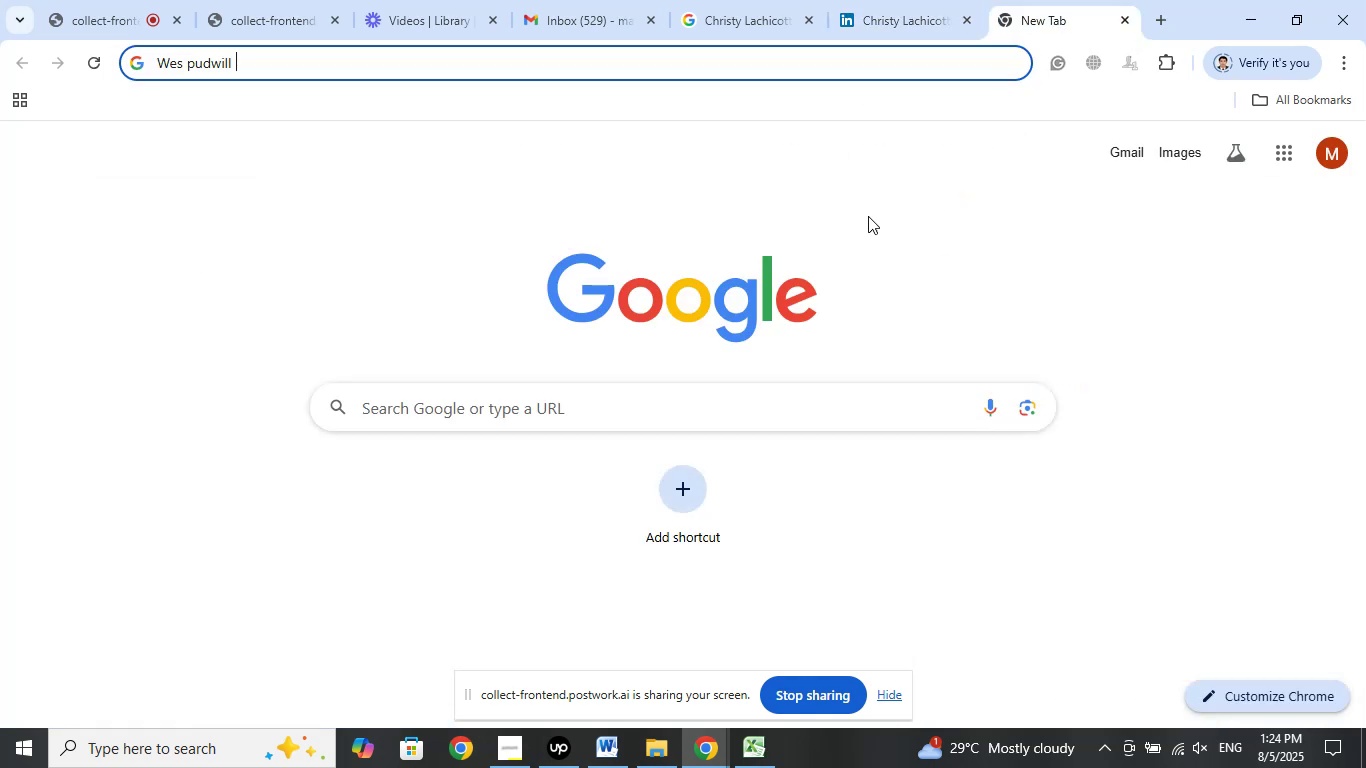 
type(shrm)
 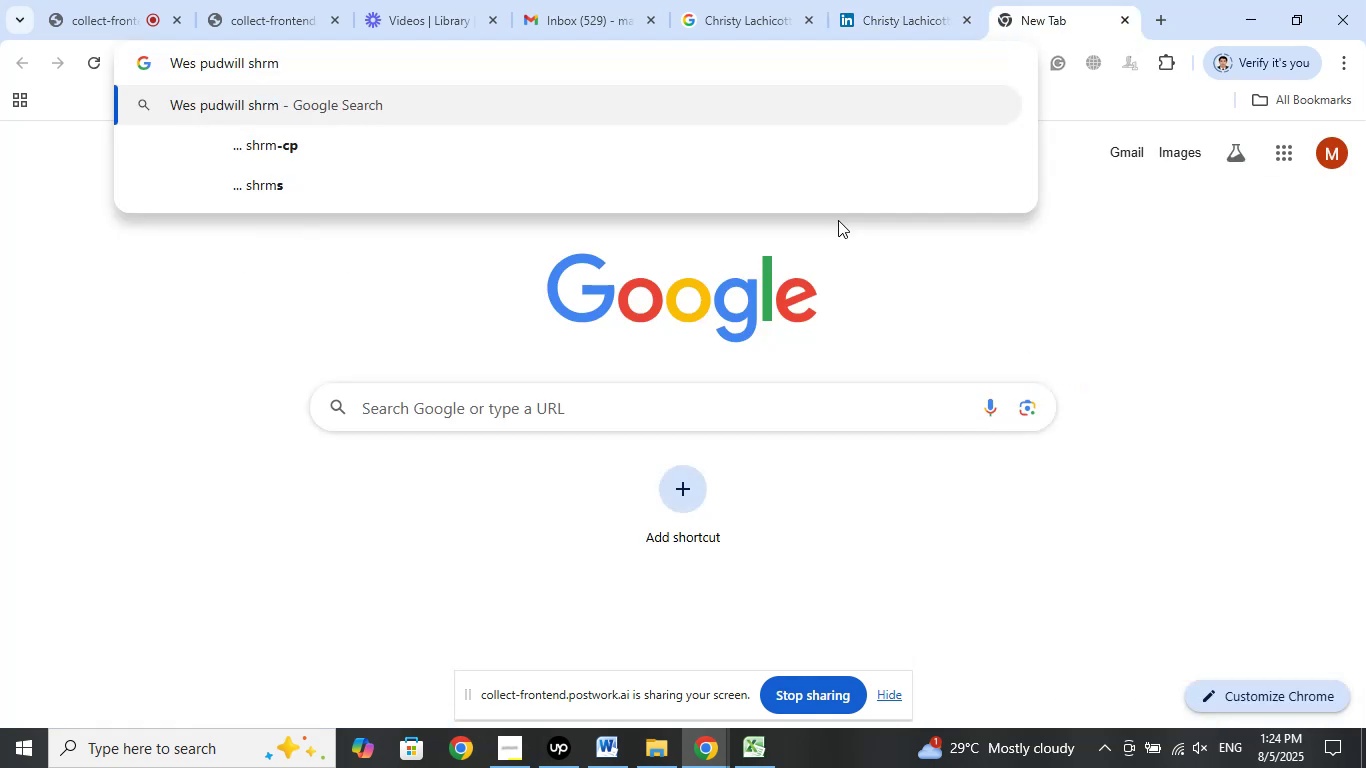 
key(Enter)
 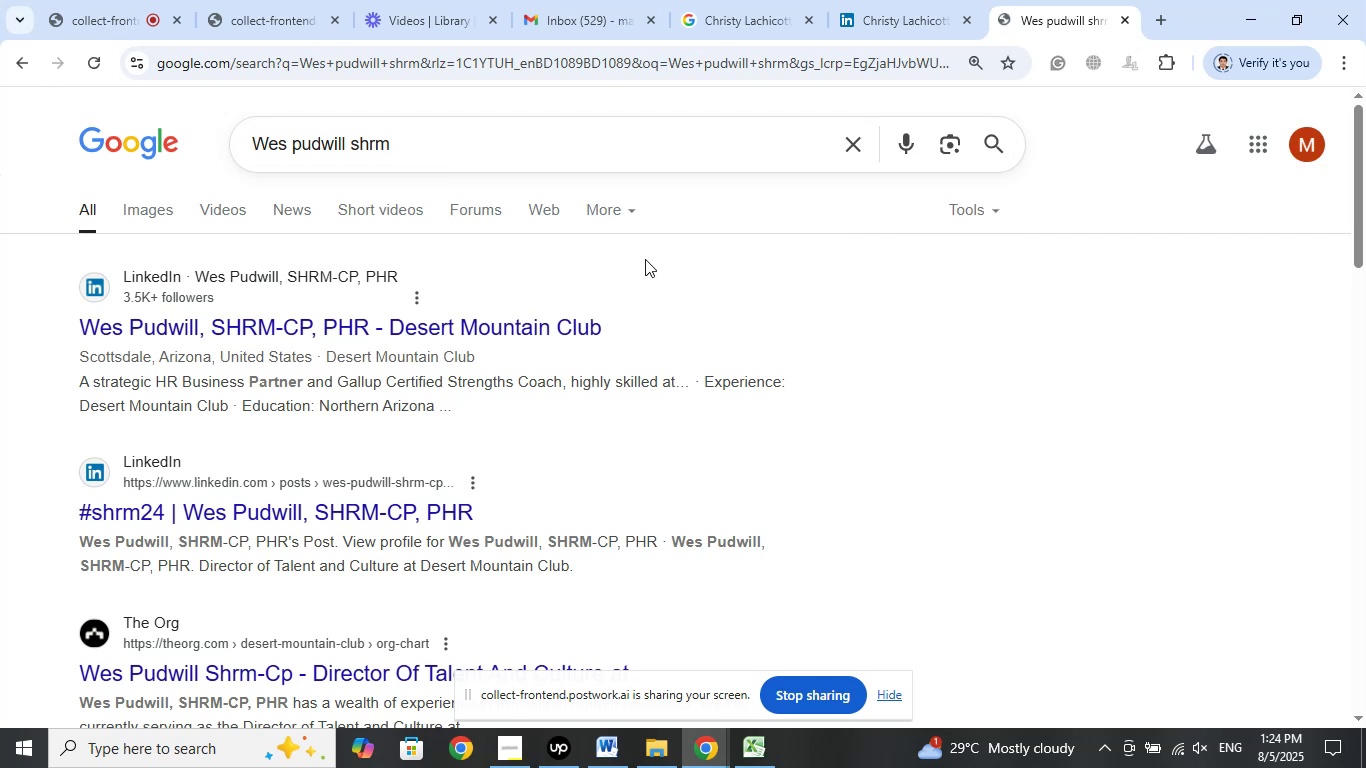 
left_click_drag(start_coordinate=[641, 327], to_coordinate=[390, 328])
 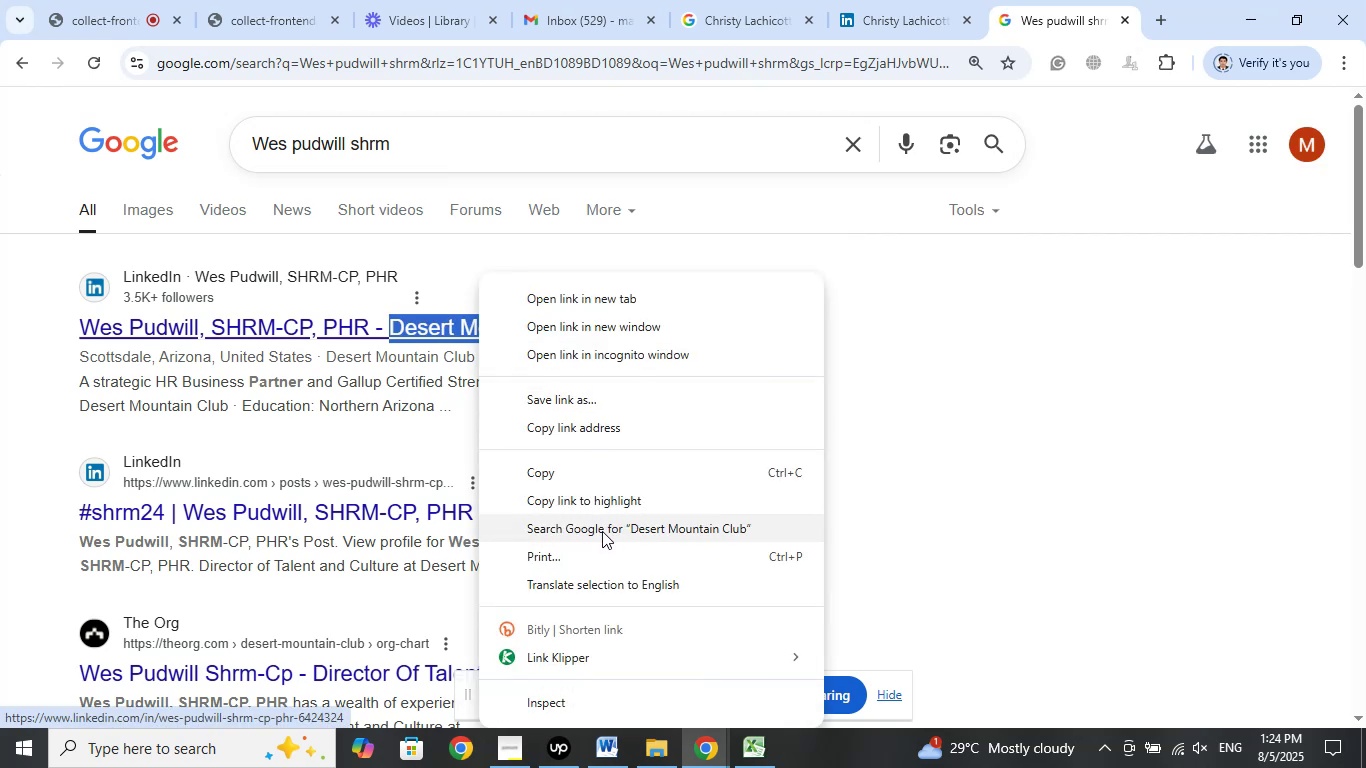 
wait(9.74)
 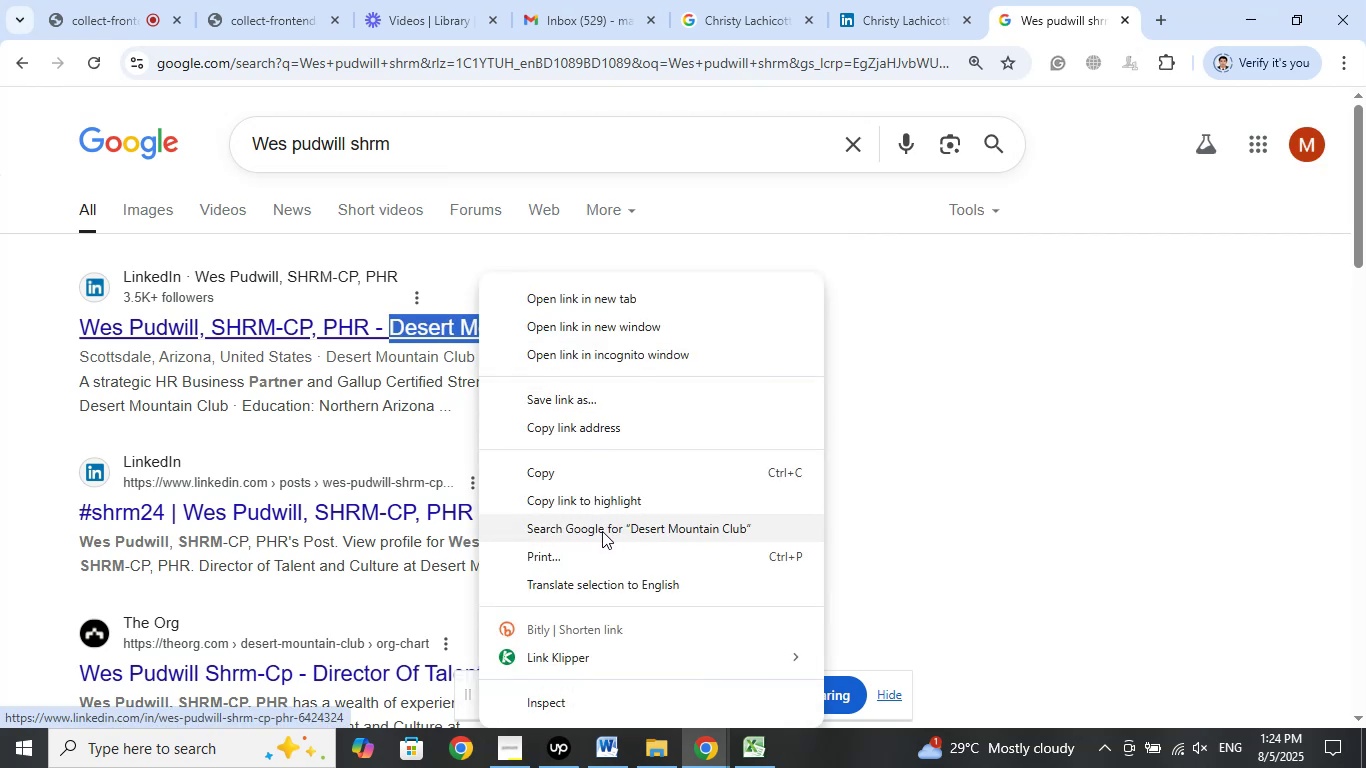 
scroll: coordinate [29, 414], scroll_direction: down, amount: 3.0
 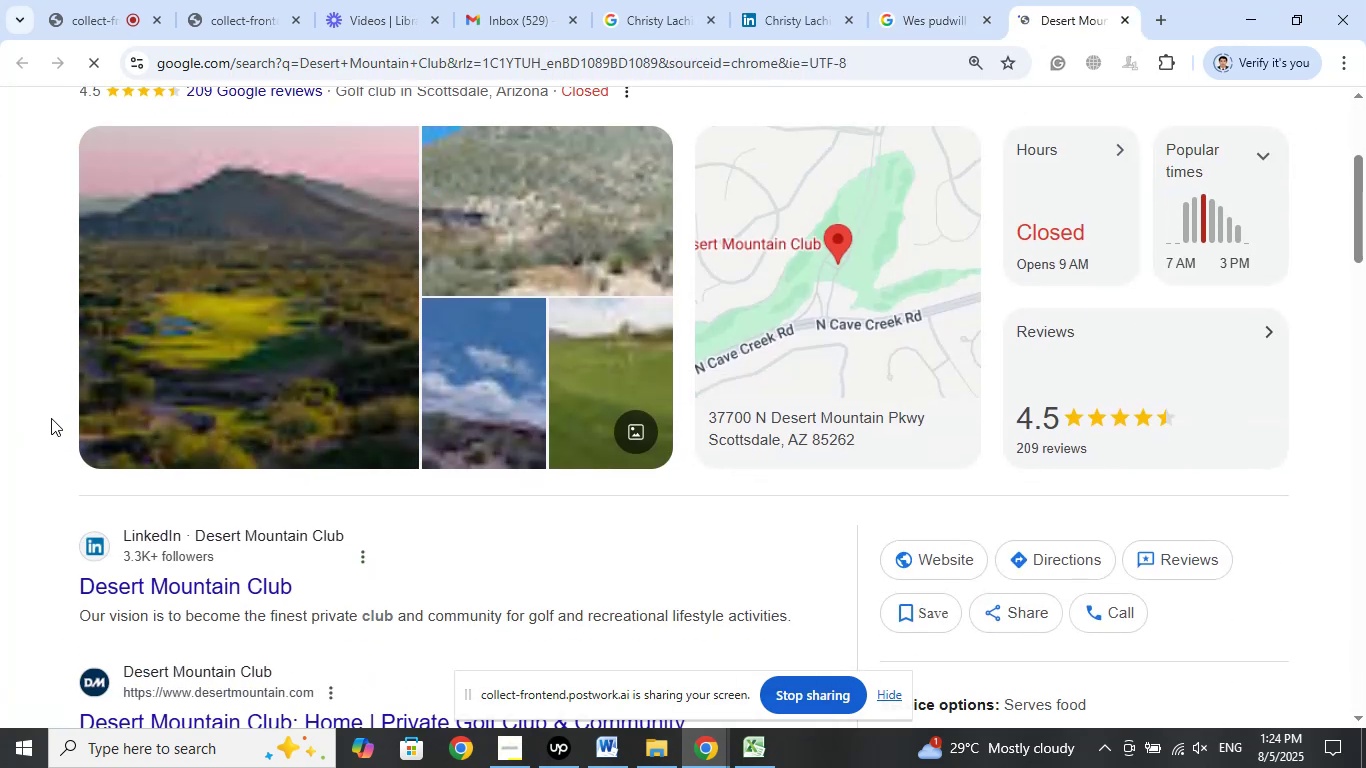 
scroll: coordinate [53, 418], scroll_direction: up, amount: 3.0
 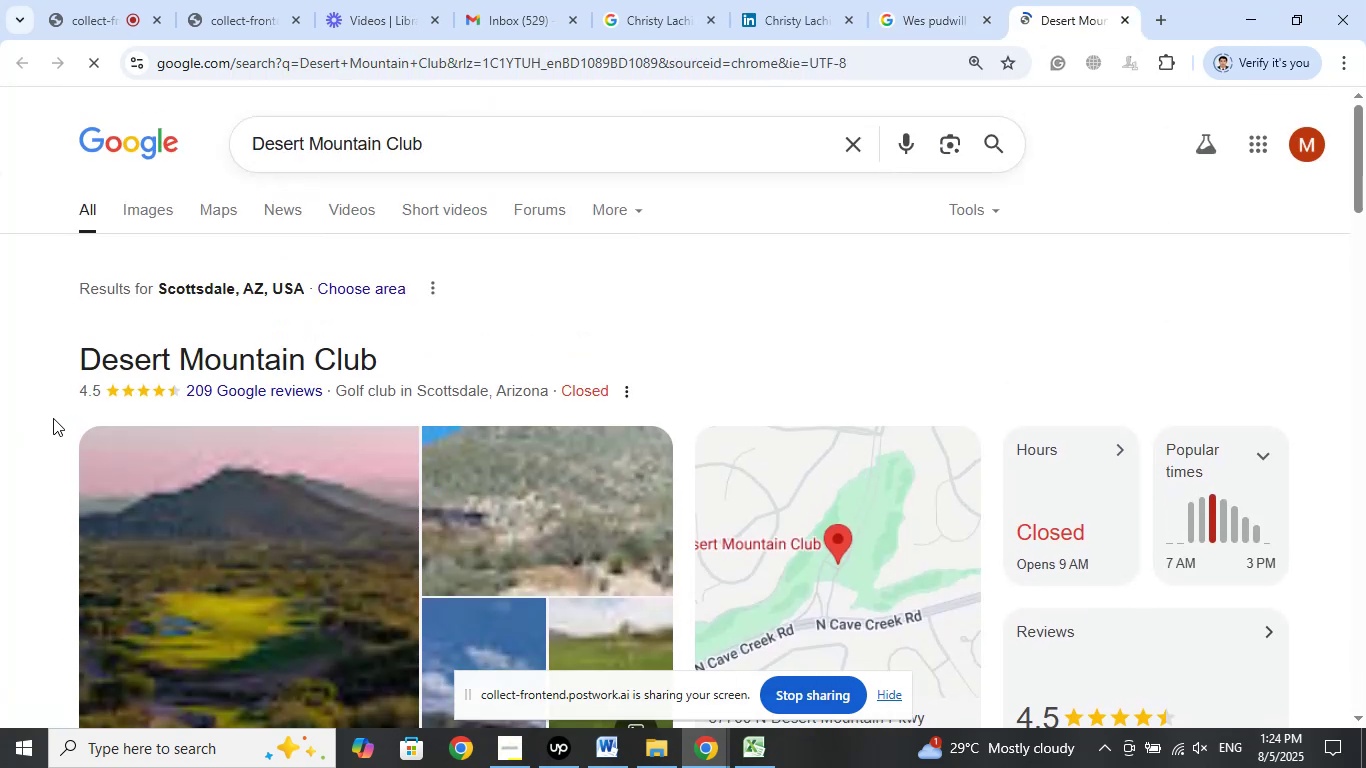 
scroll: coordinate [67, 418], scroll_direction: down, amount: 7.0
 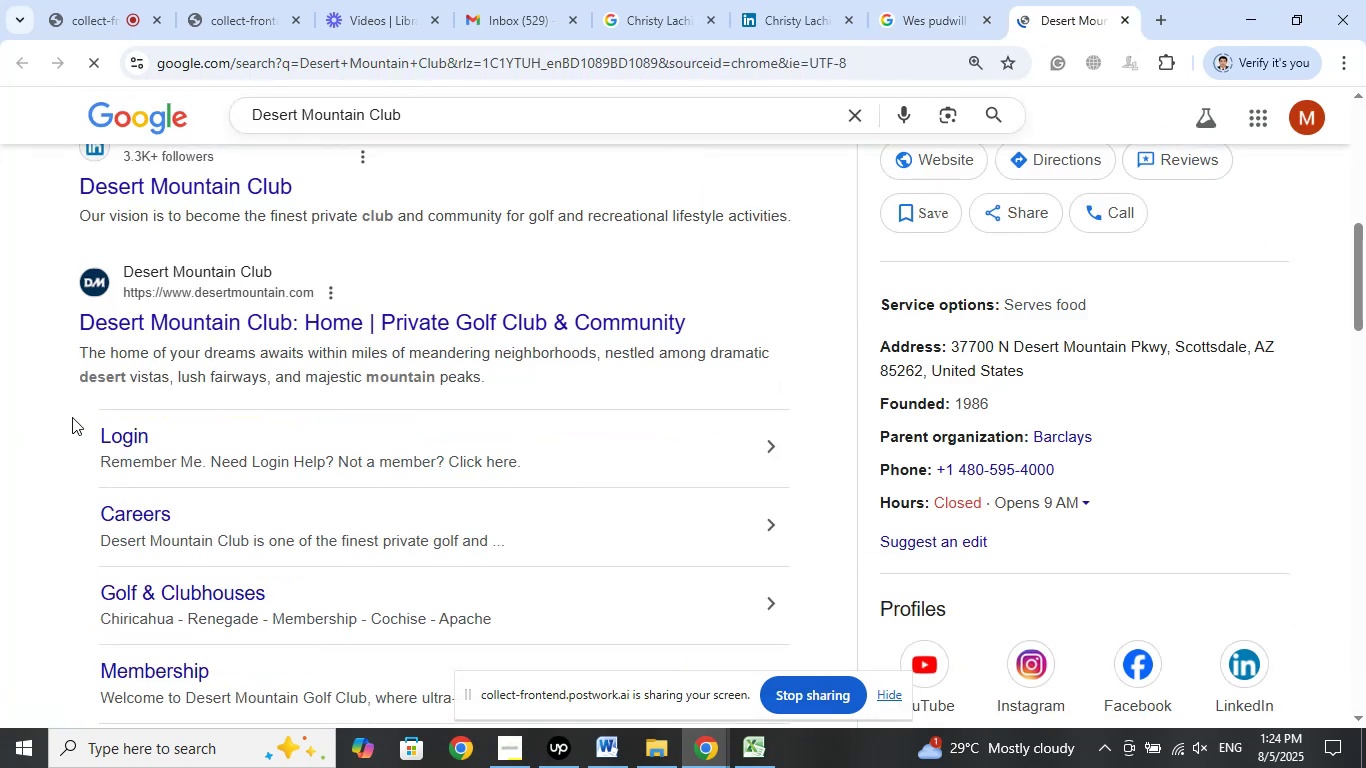 
scroll: coordinate [72, 417], scroll_direction: up, amount: 1.0
 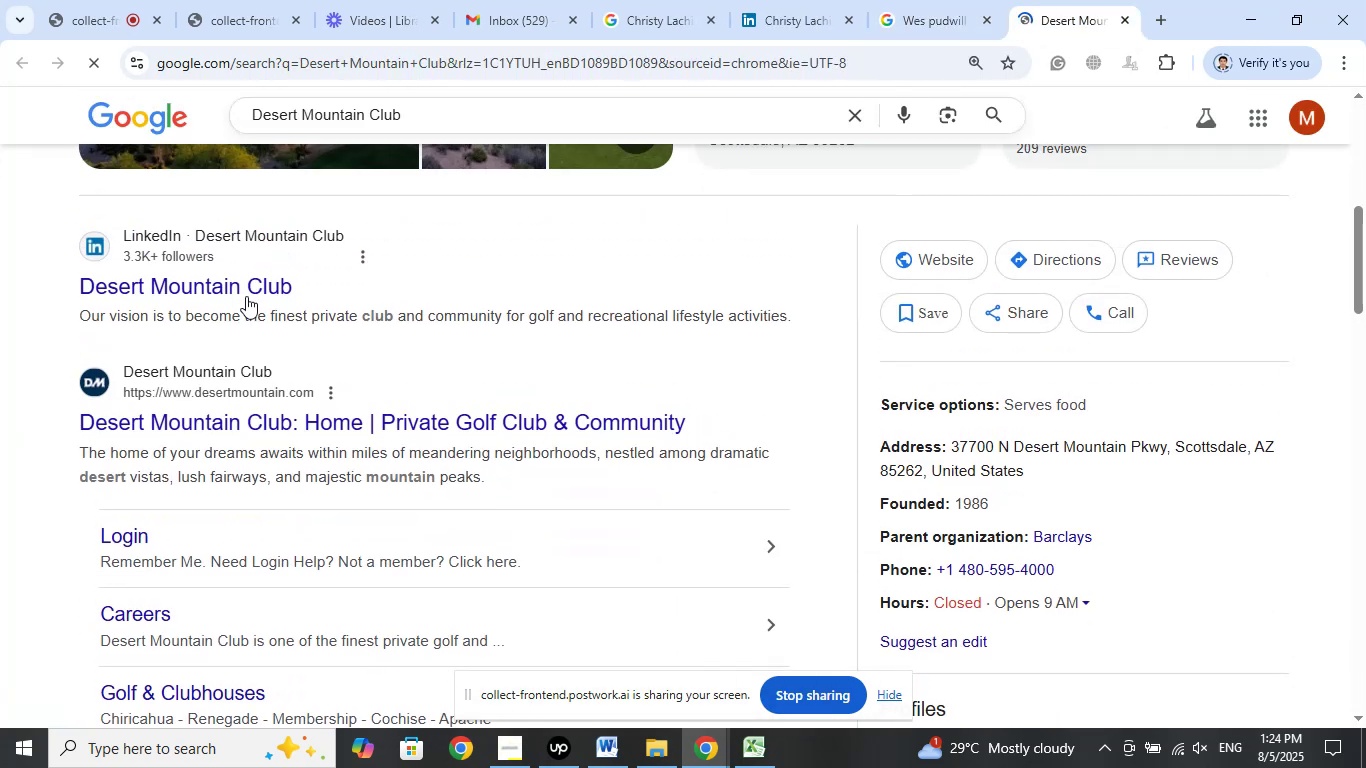 
right_click([248, 293])
 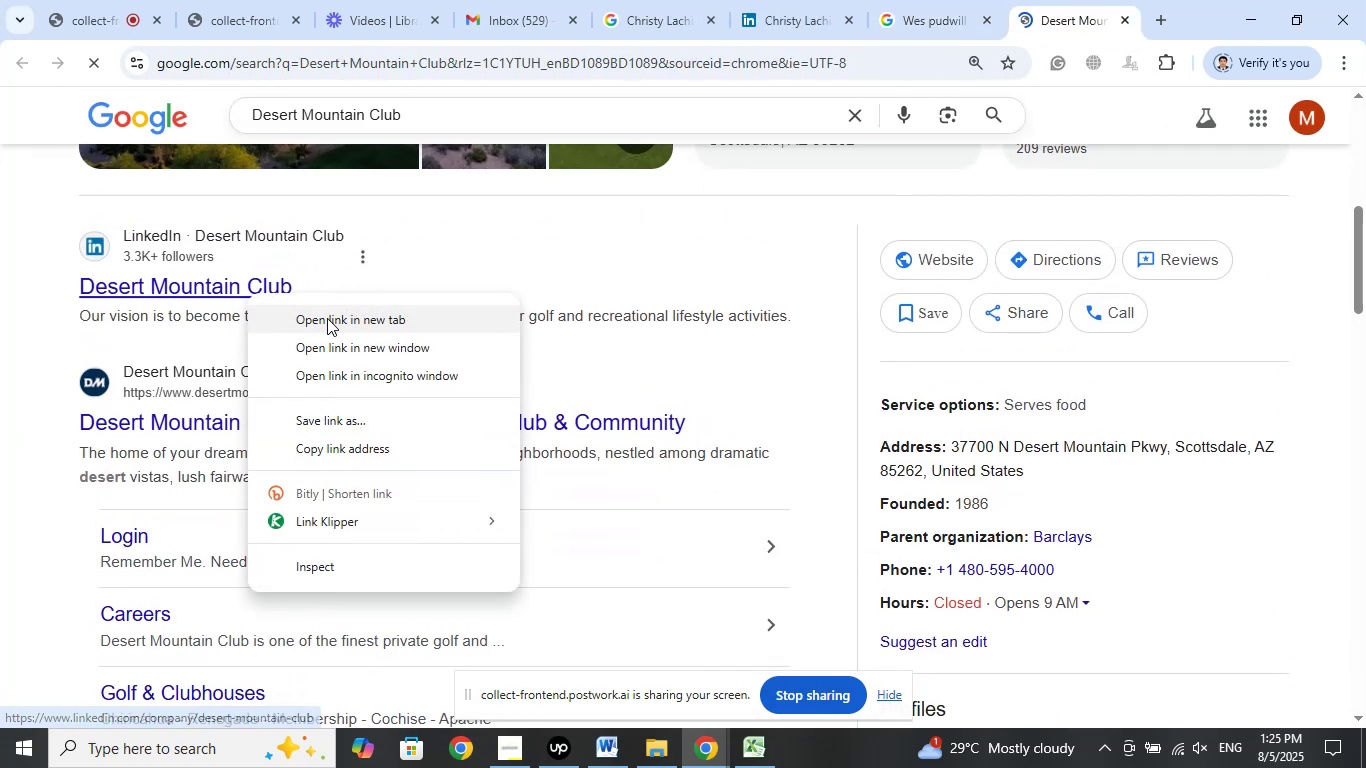 
left_click([327, 318])
 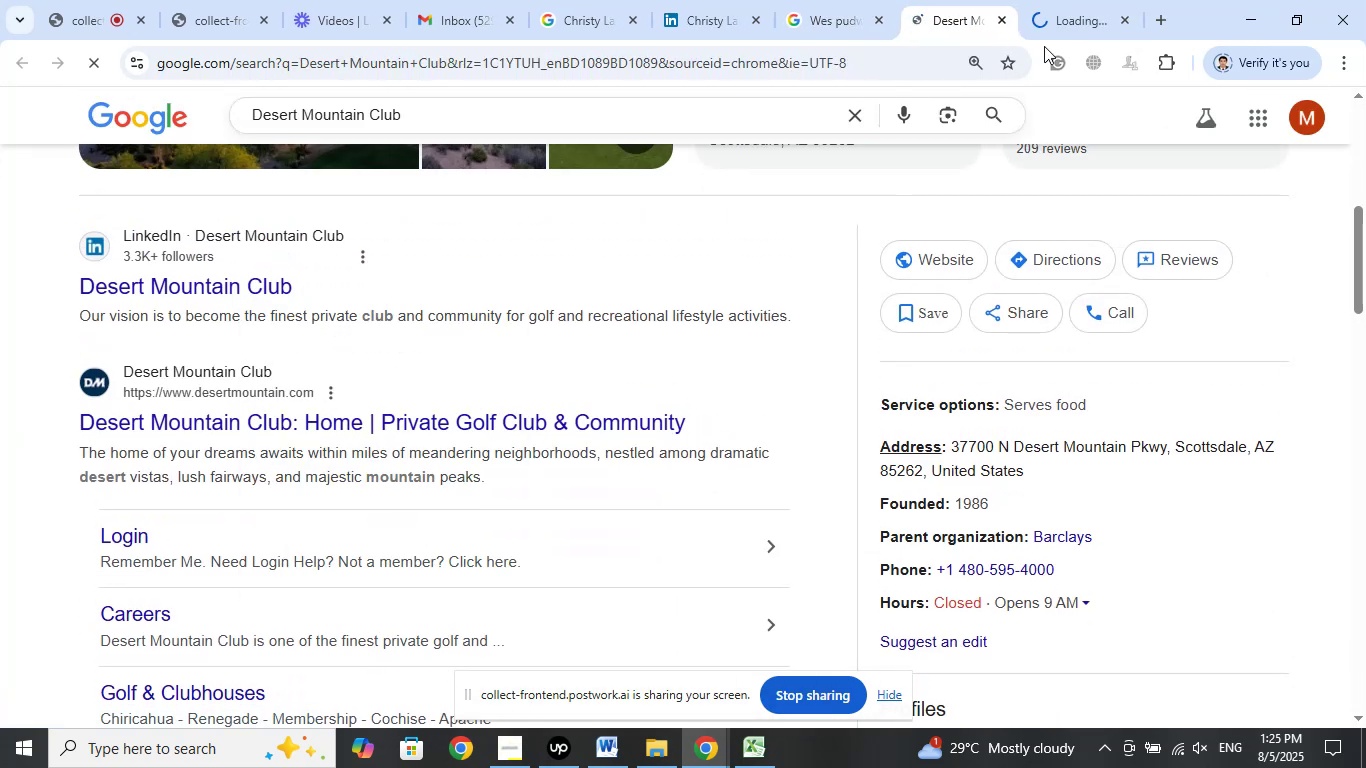 
left_click([1112, 0])
 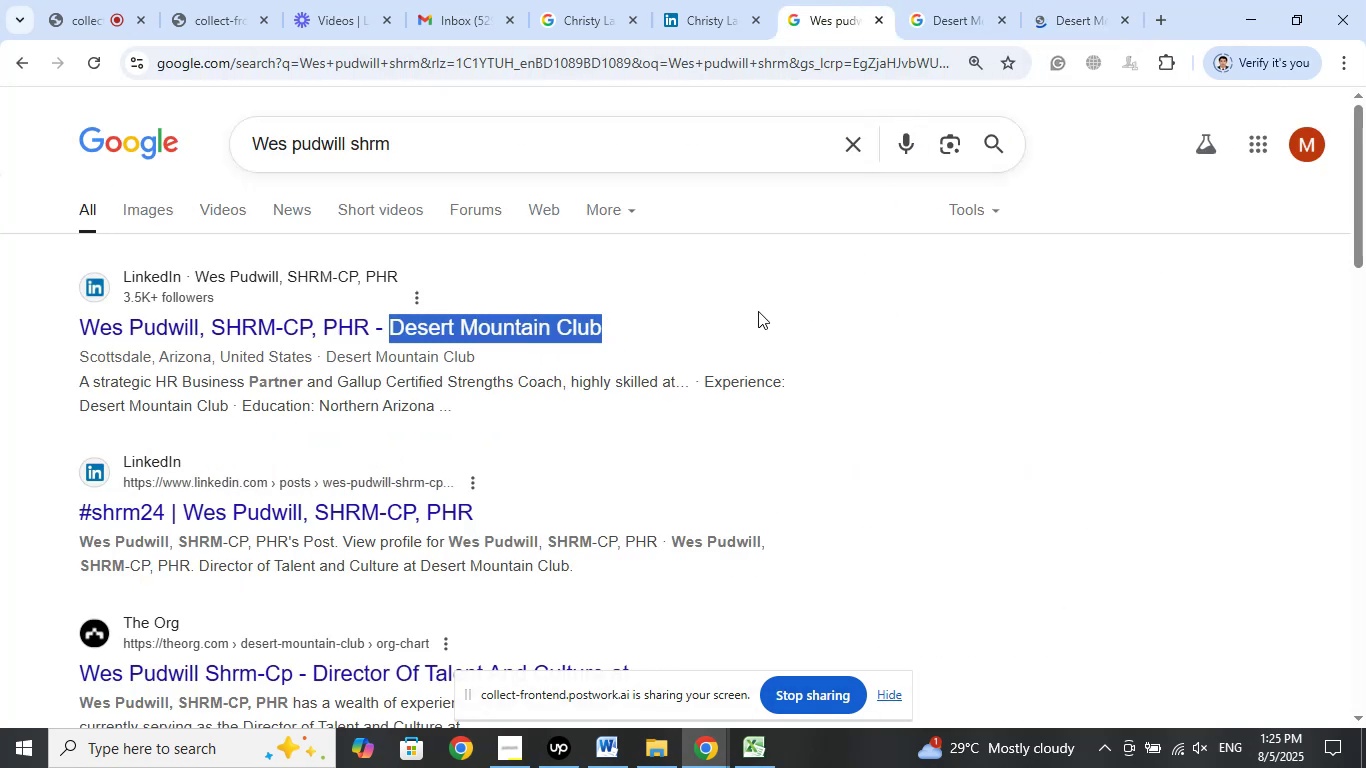 
left_click([1086, 2])
 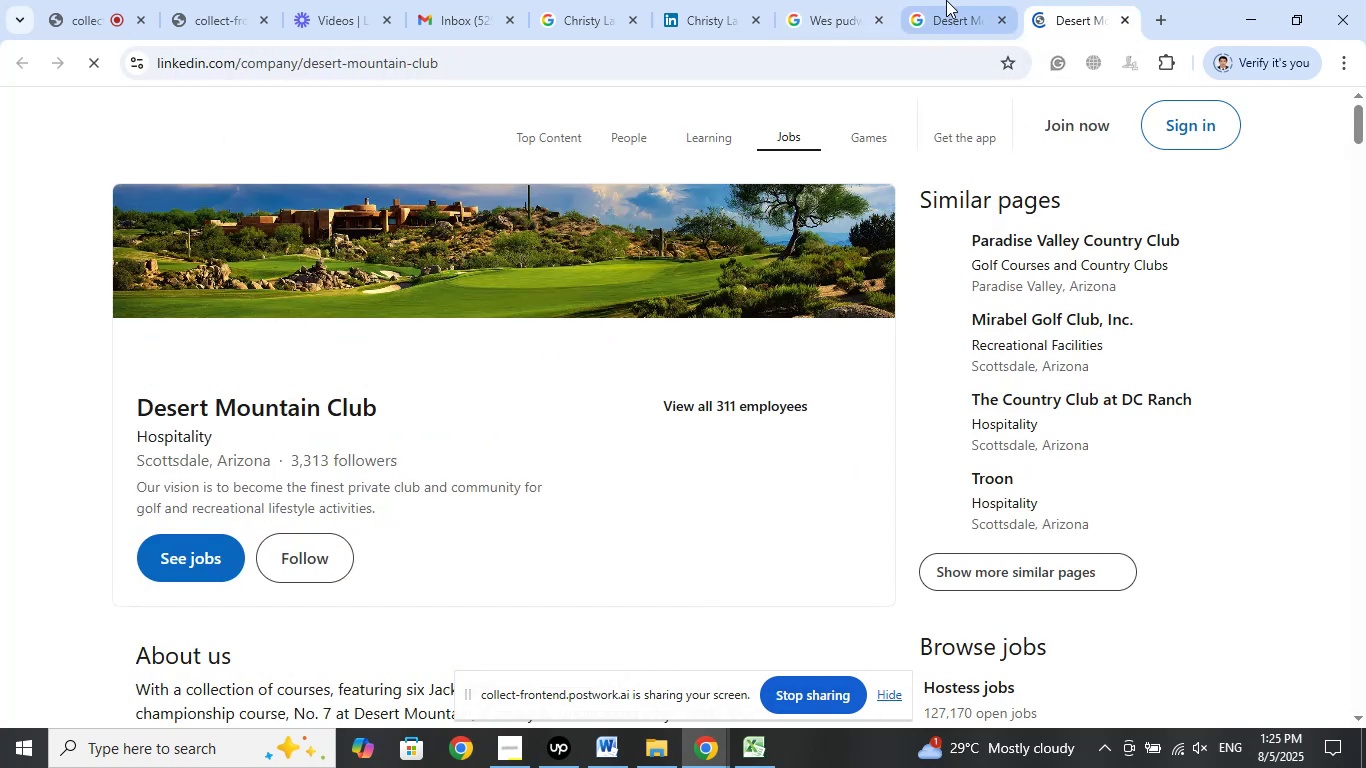 
left_click([946, 0])
 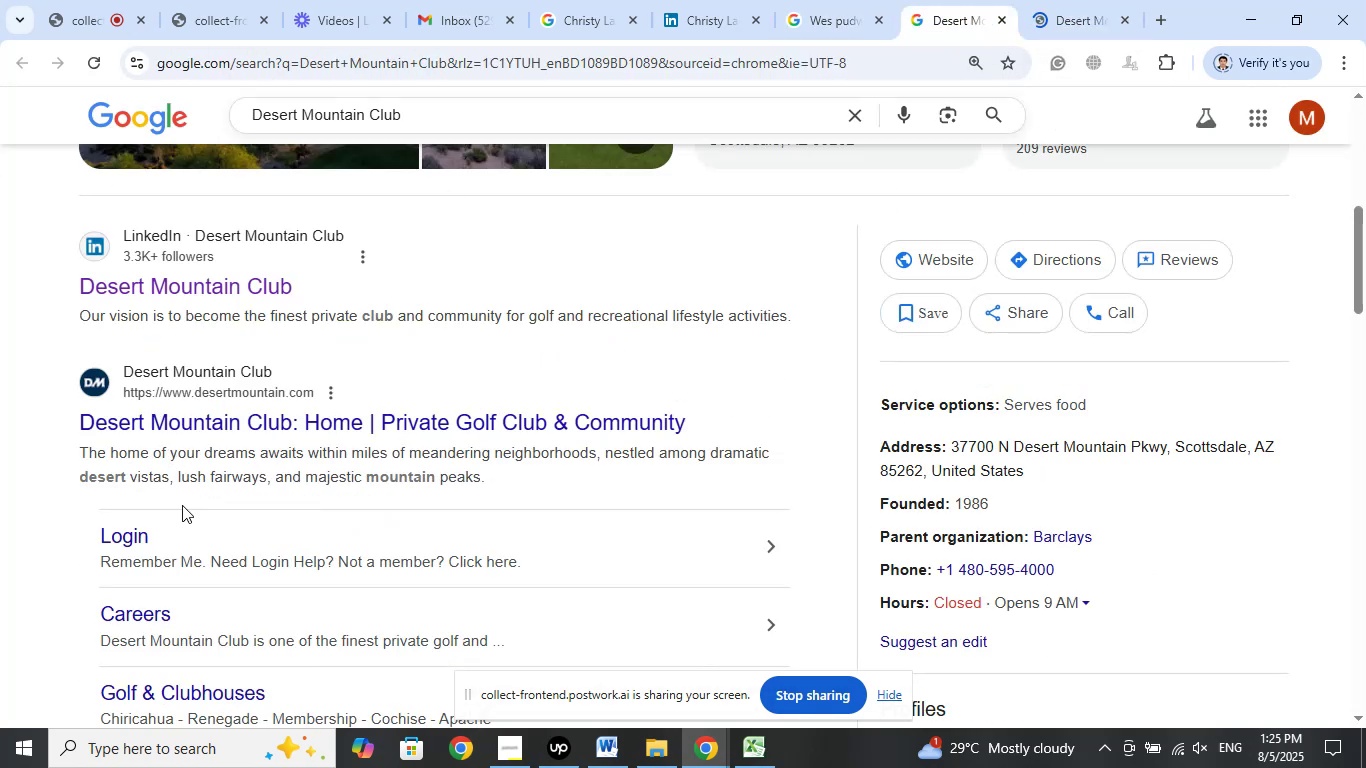 
scroll: coordinate [280, 506], scroll_direction: up, amount: 4.0
 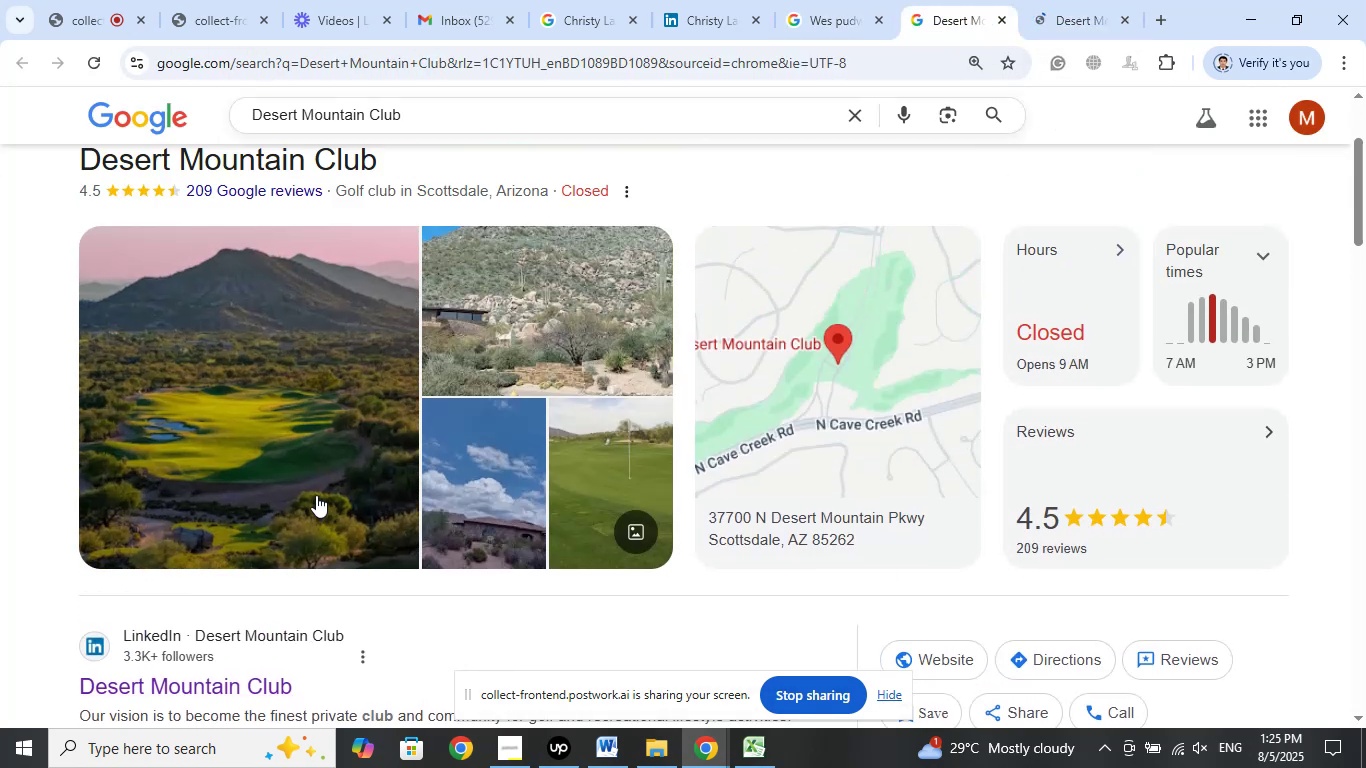 
scroll: coordinate [316, 495], scroll_direction: down, amount: 3.0
 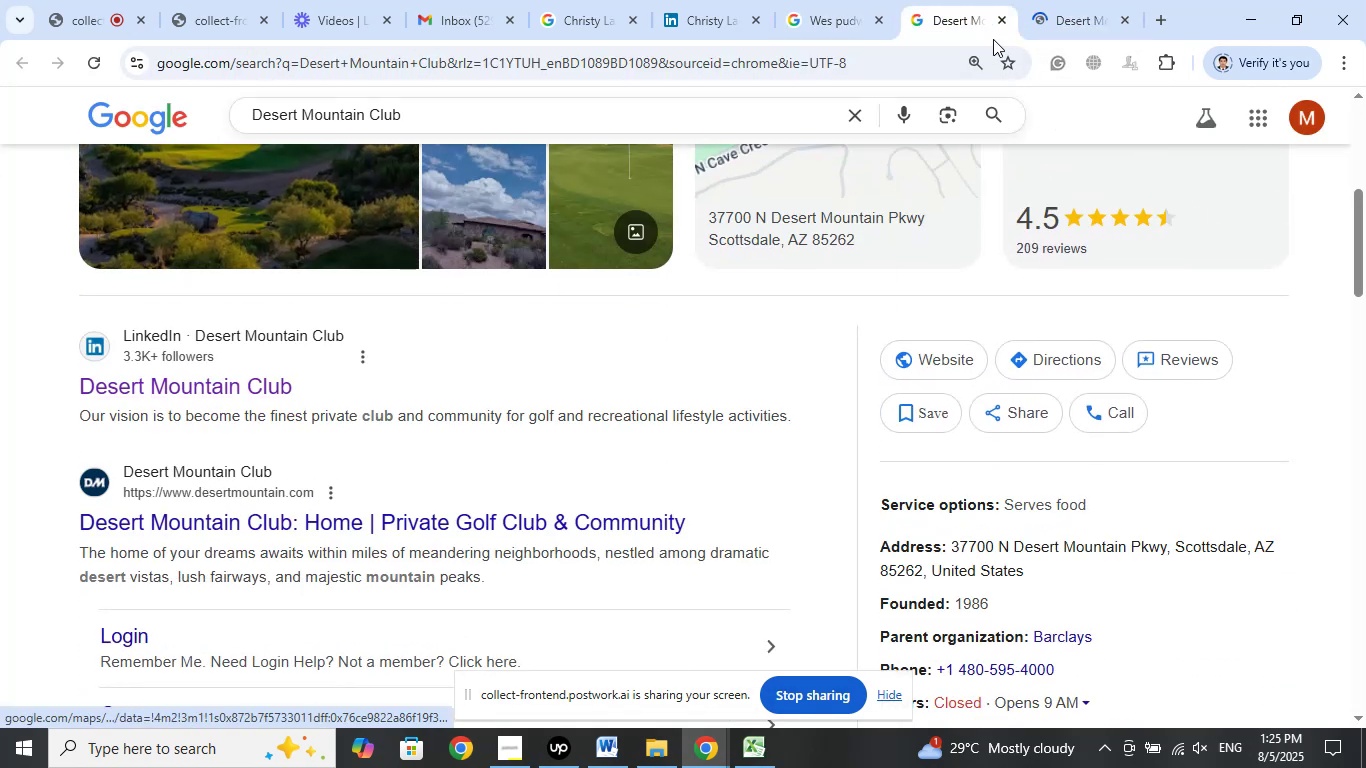 
left_click([1077, 0])
 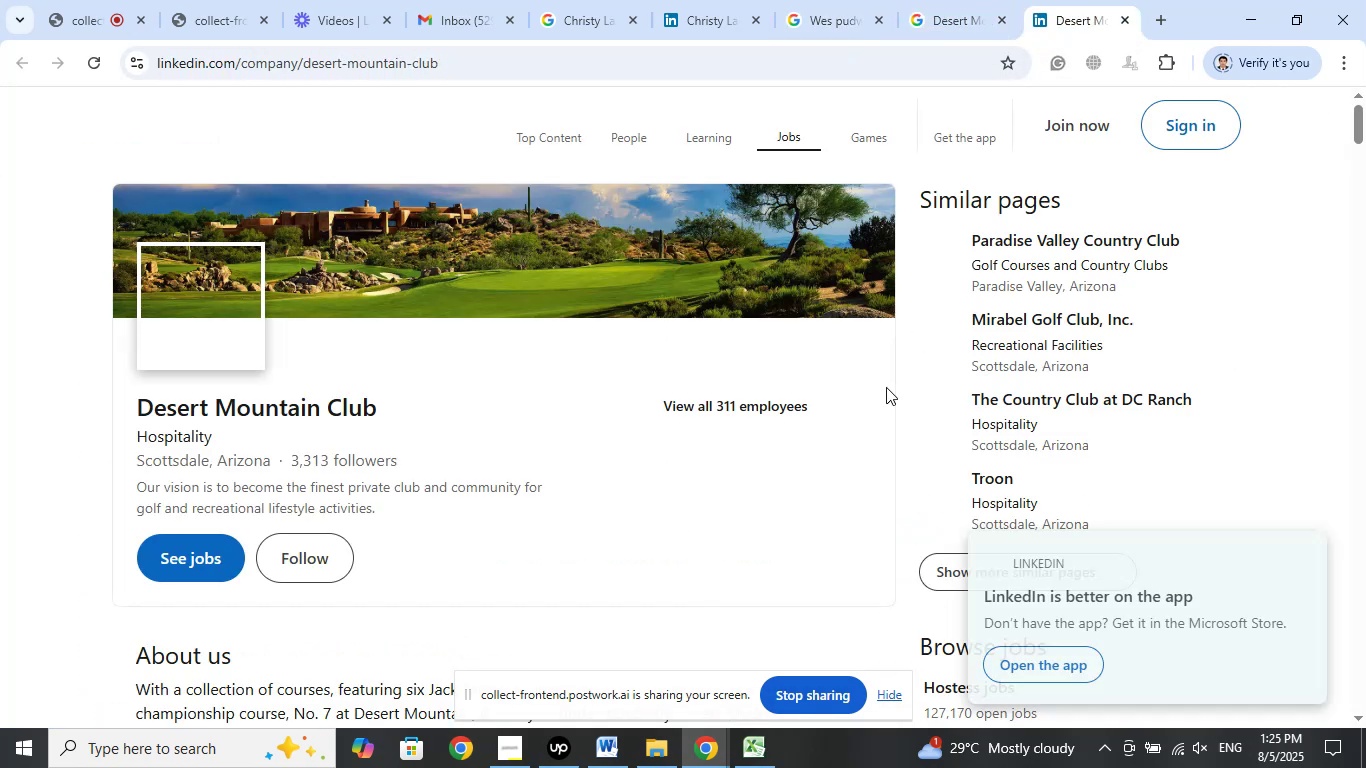 
scroll: coordinate [656, 430], scroll_direction: down, amount: 5.0
 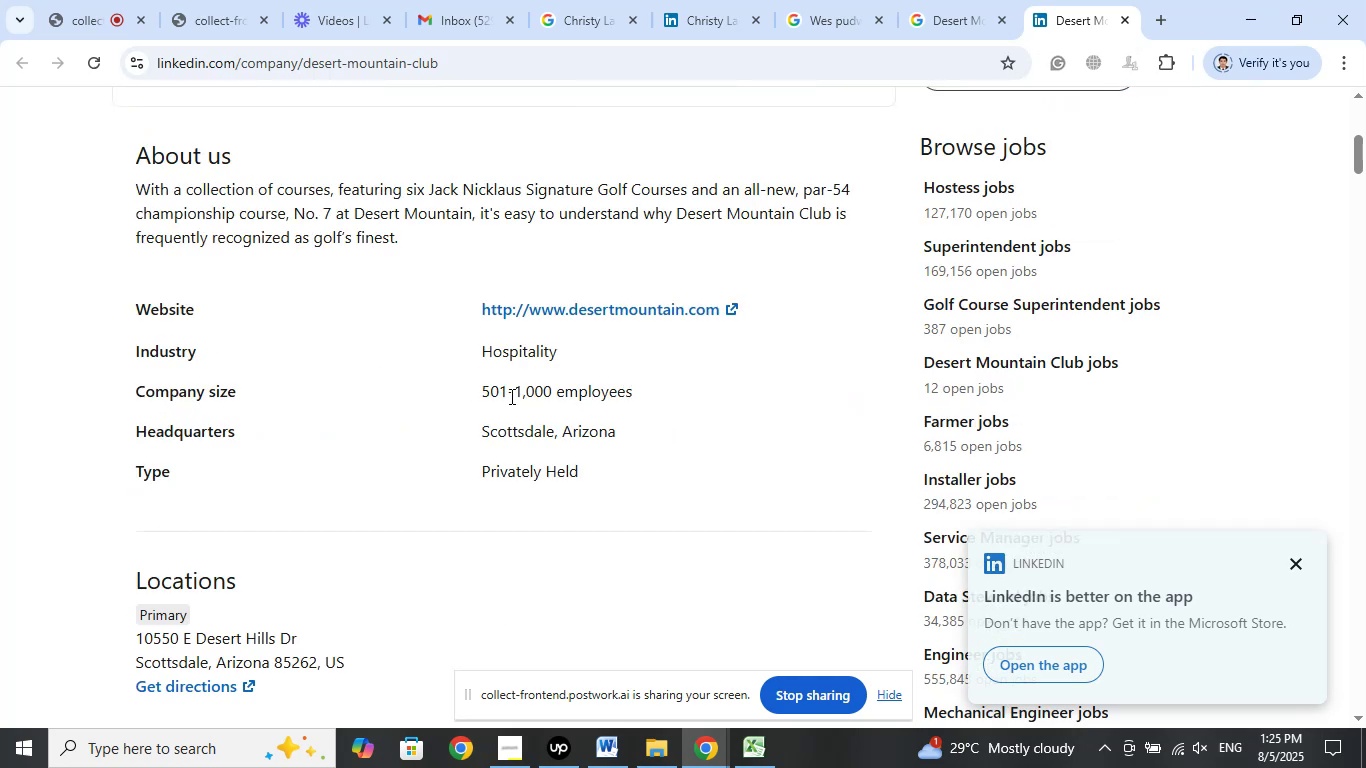 
scroll: coordinate [738, 372], scroll_direction: up, amount: 1.0
 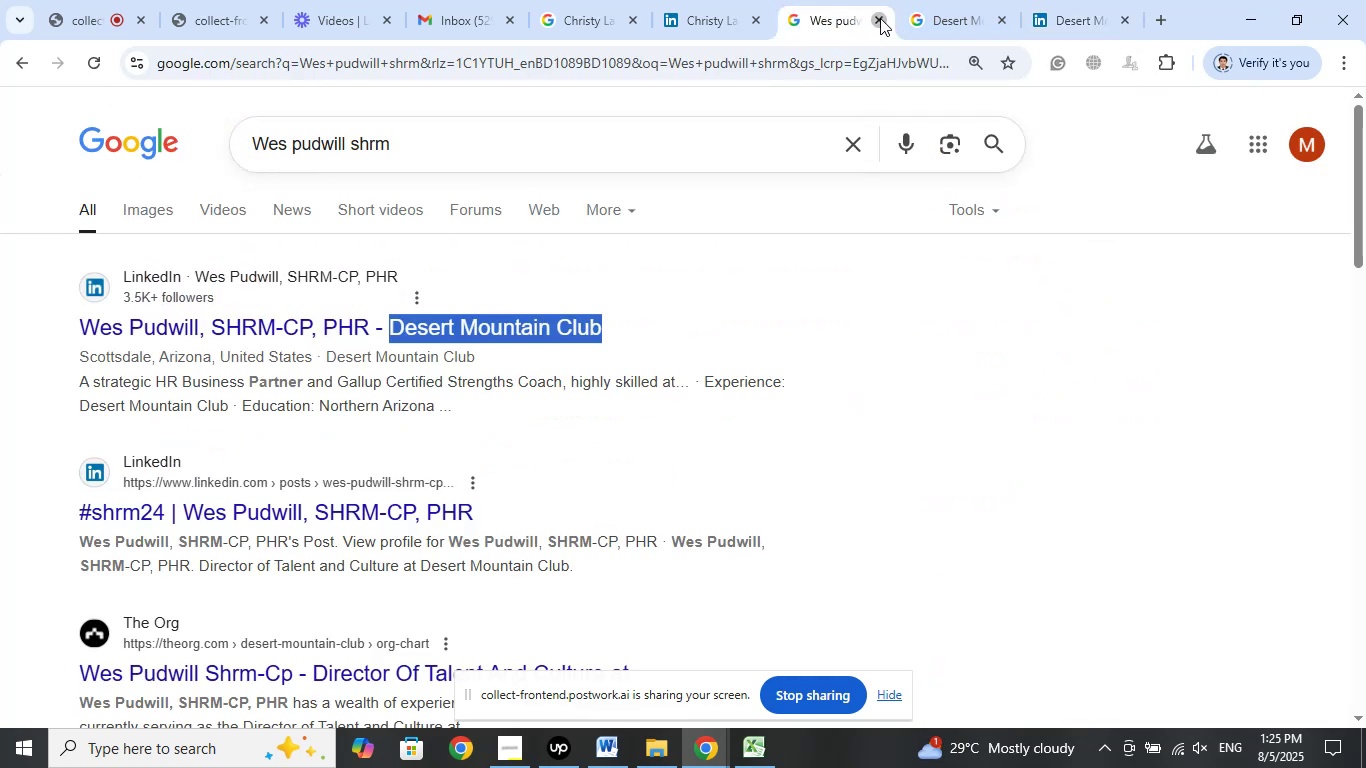 
left_click([880, 18])
 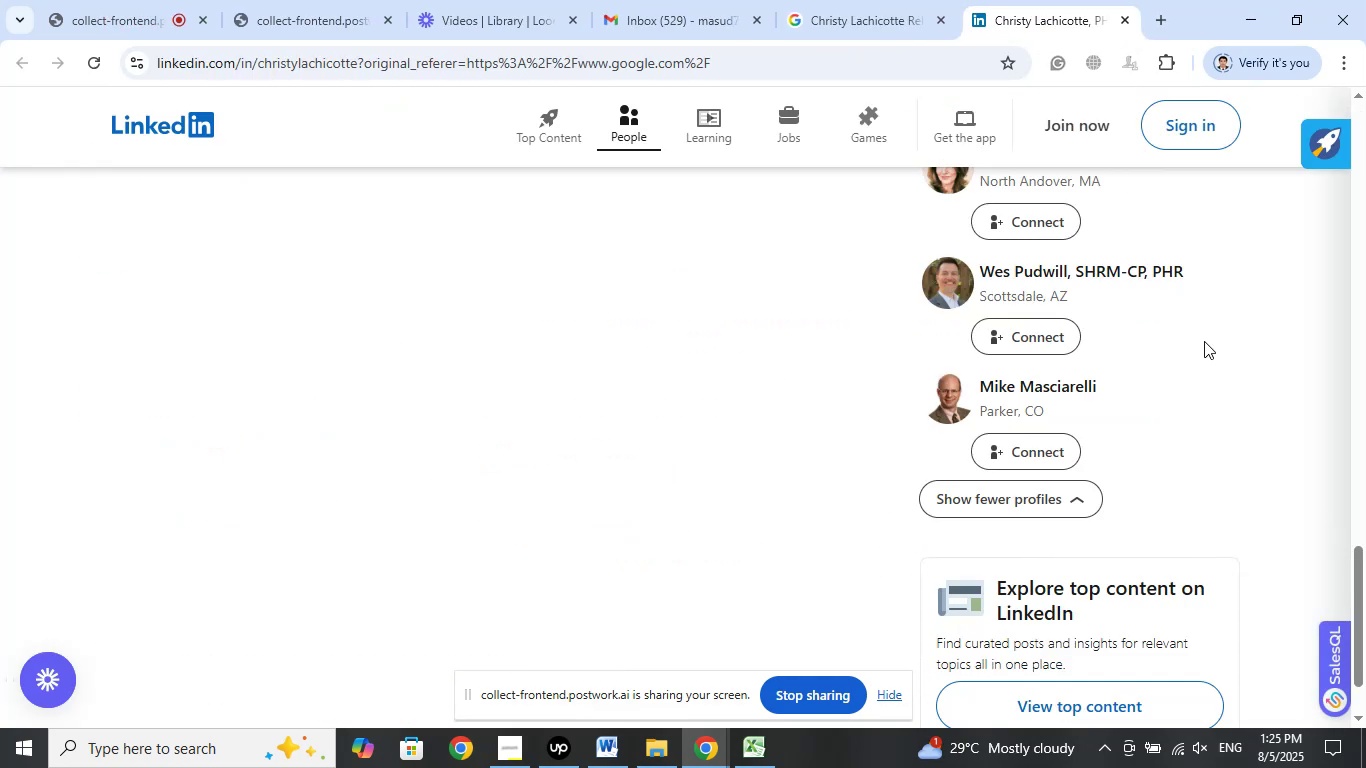 
wait(5.14)
 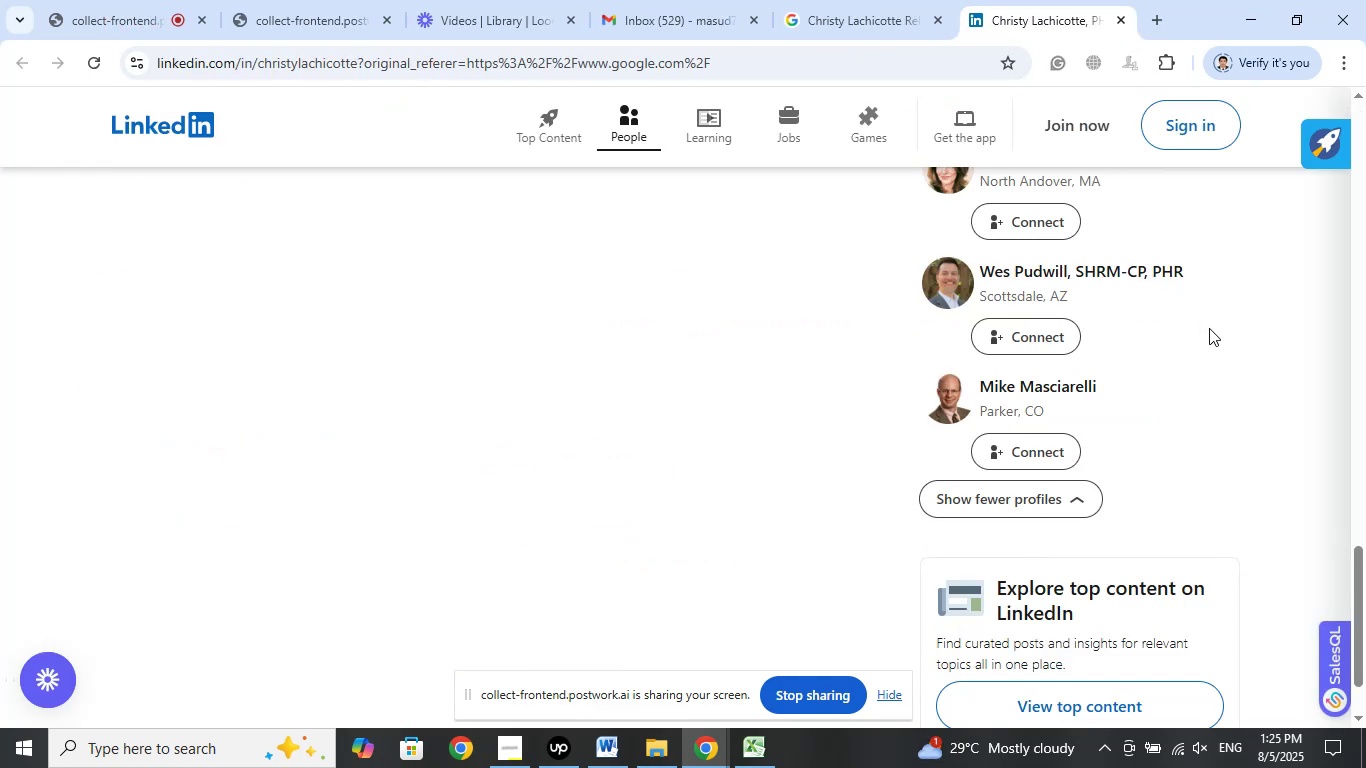 
left_click([1132, 20])
 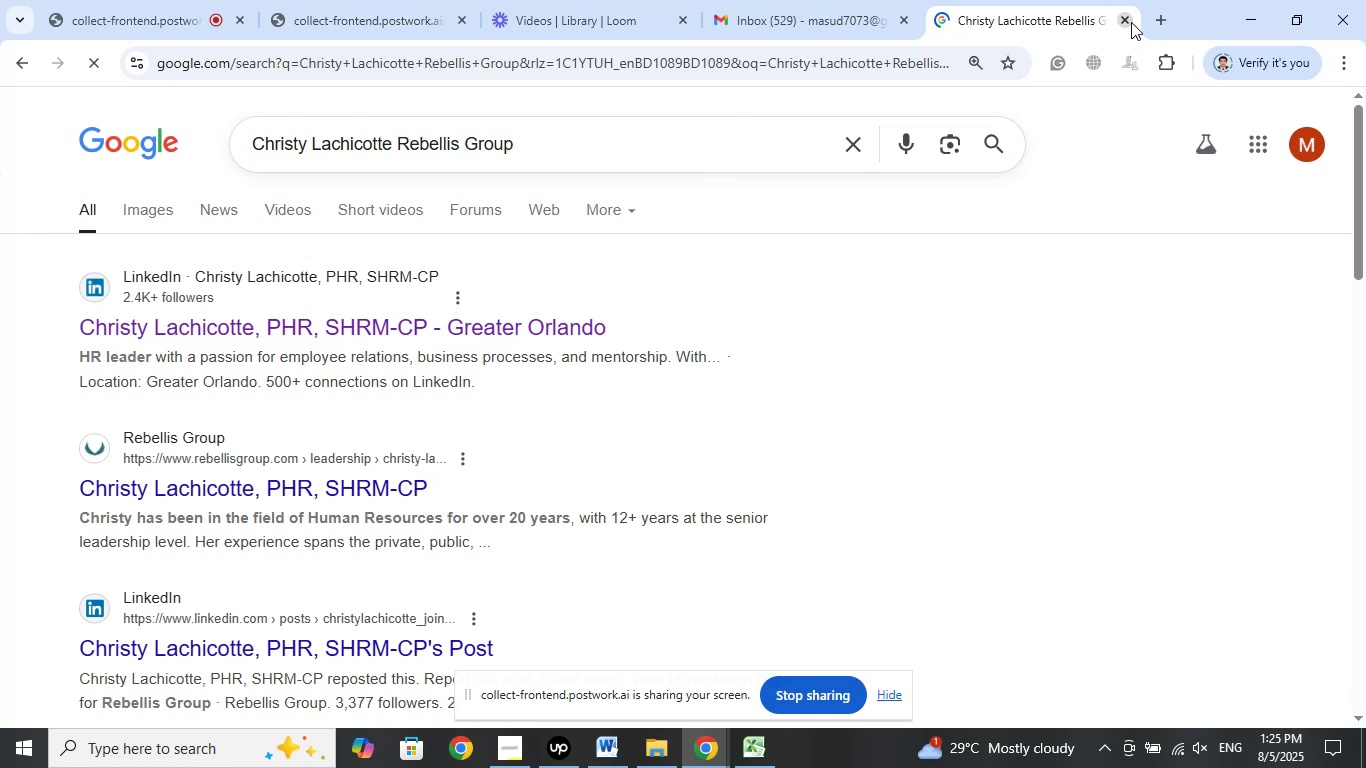 
left_click([1131, 22])
 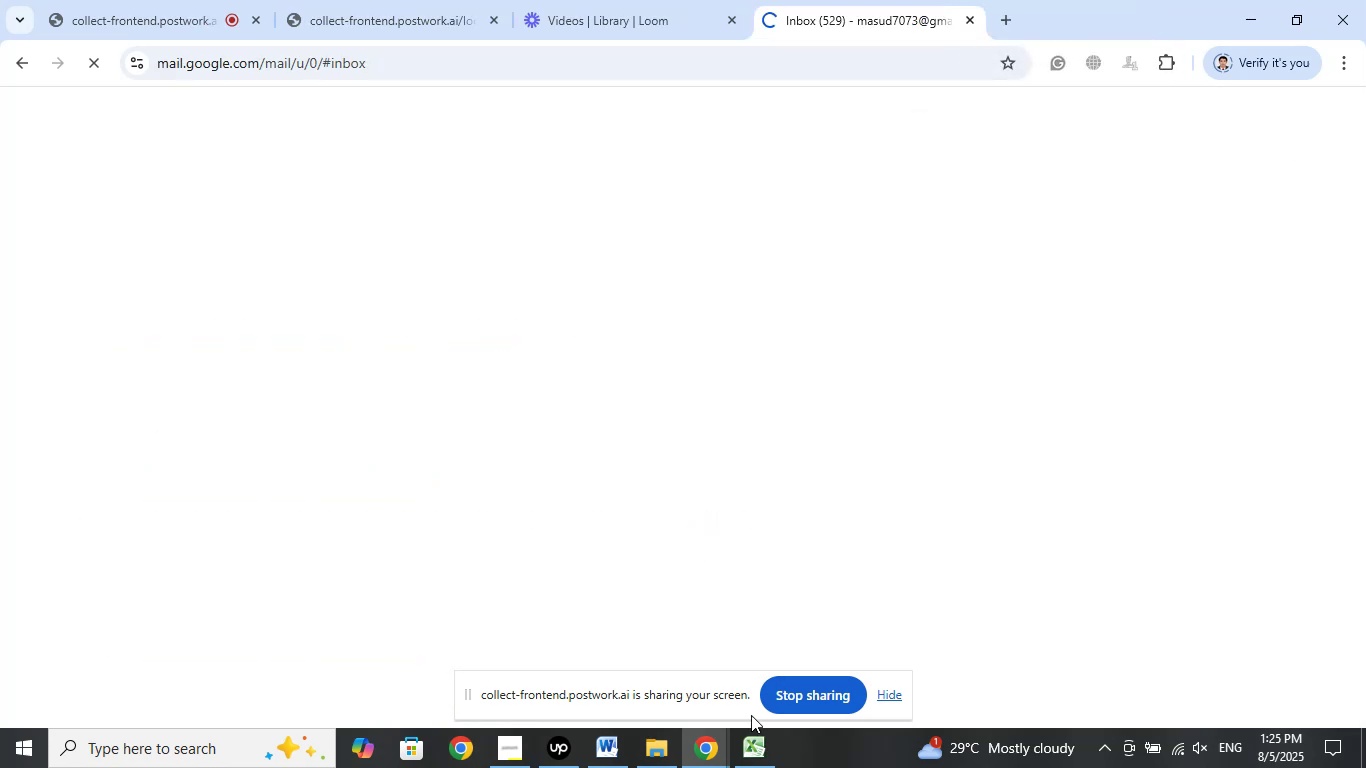 
left_click([743, 747])
 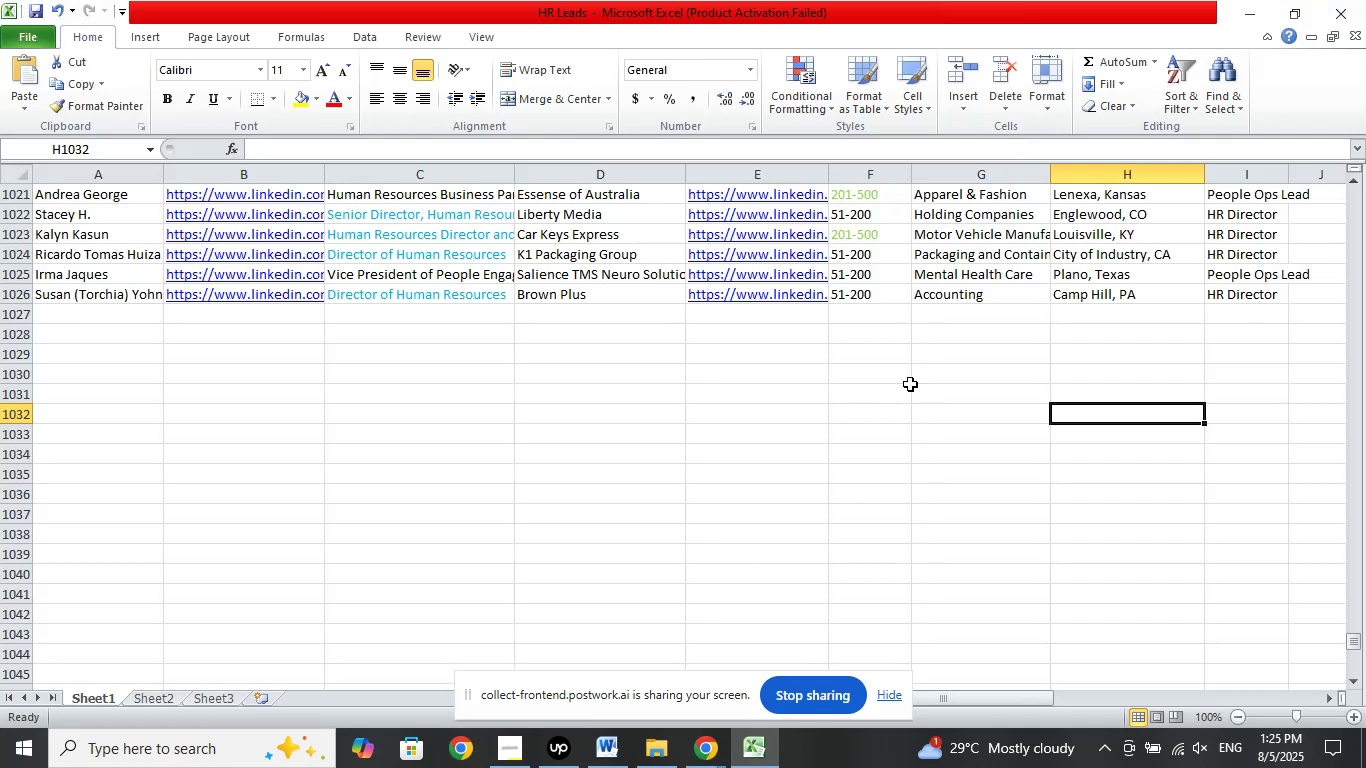 
scroll: coordinate [1041, 349], scroll_direction: up, amount: 4.0
 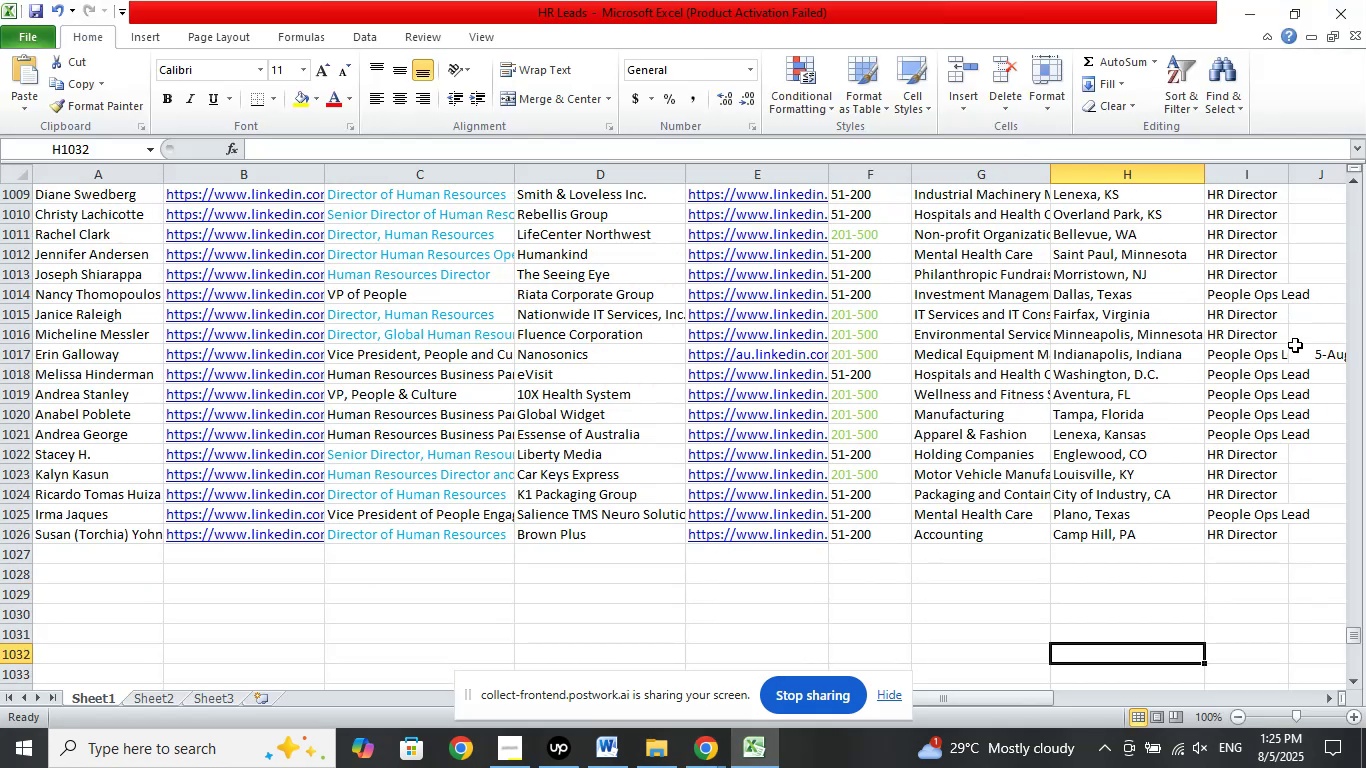 
left_click([1305, 353])
 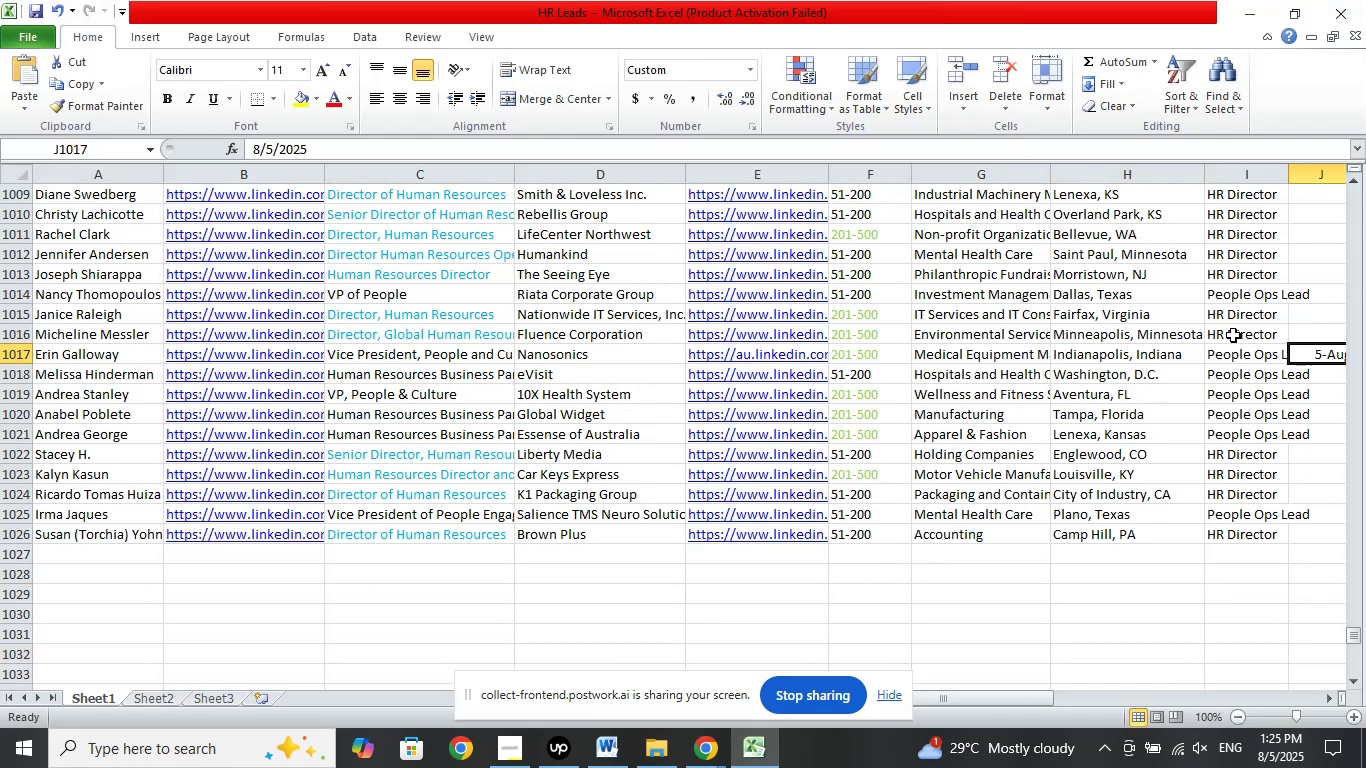 
left_click([1233, 321])
 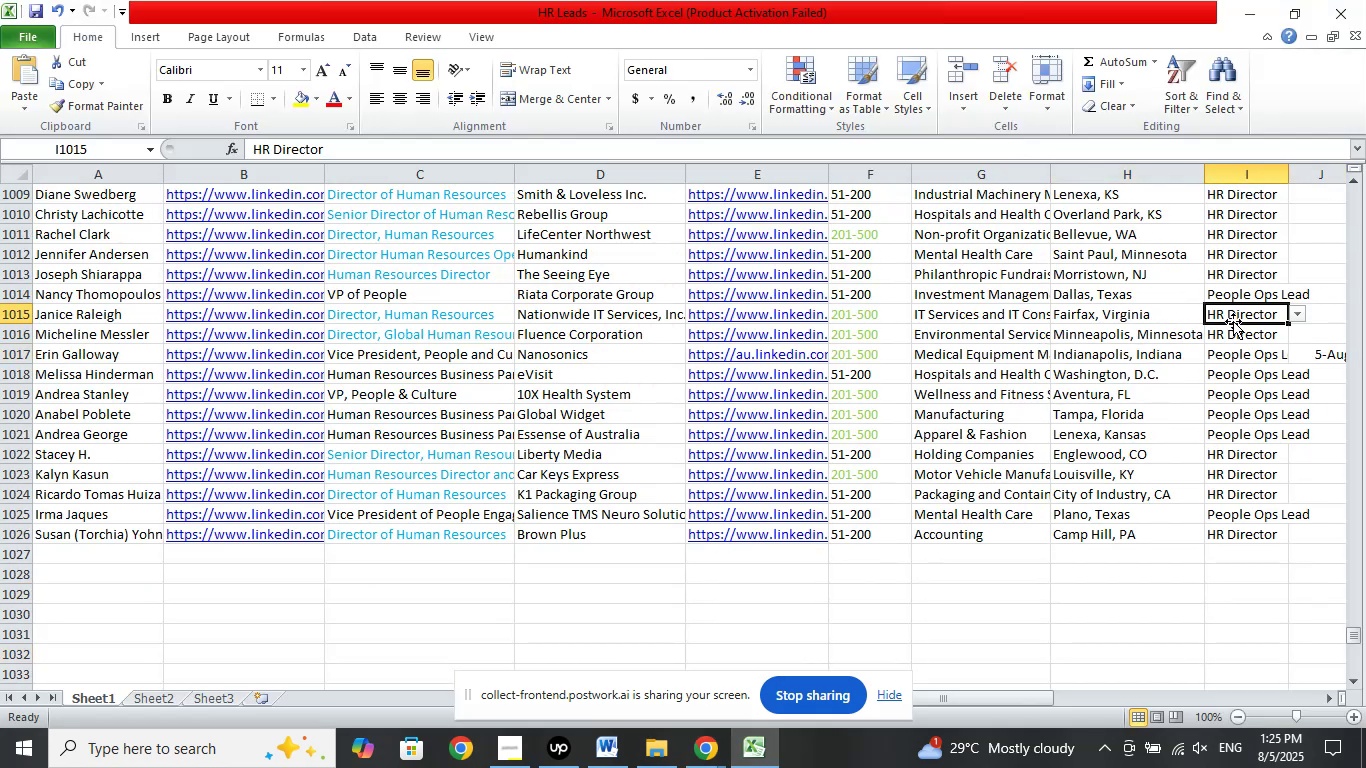 
key(ArrowUp)
 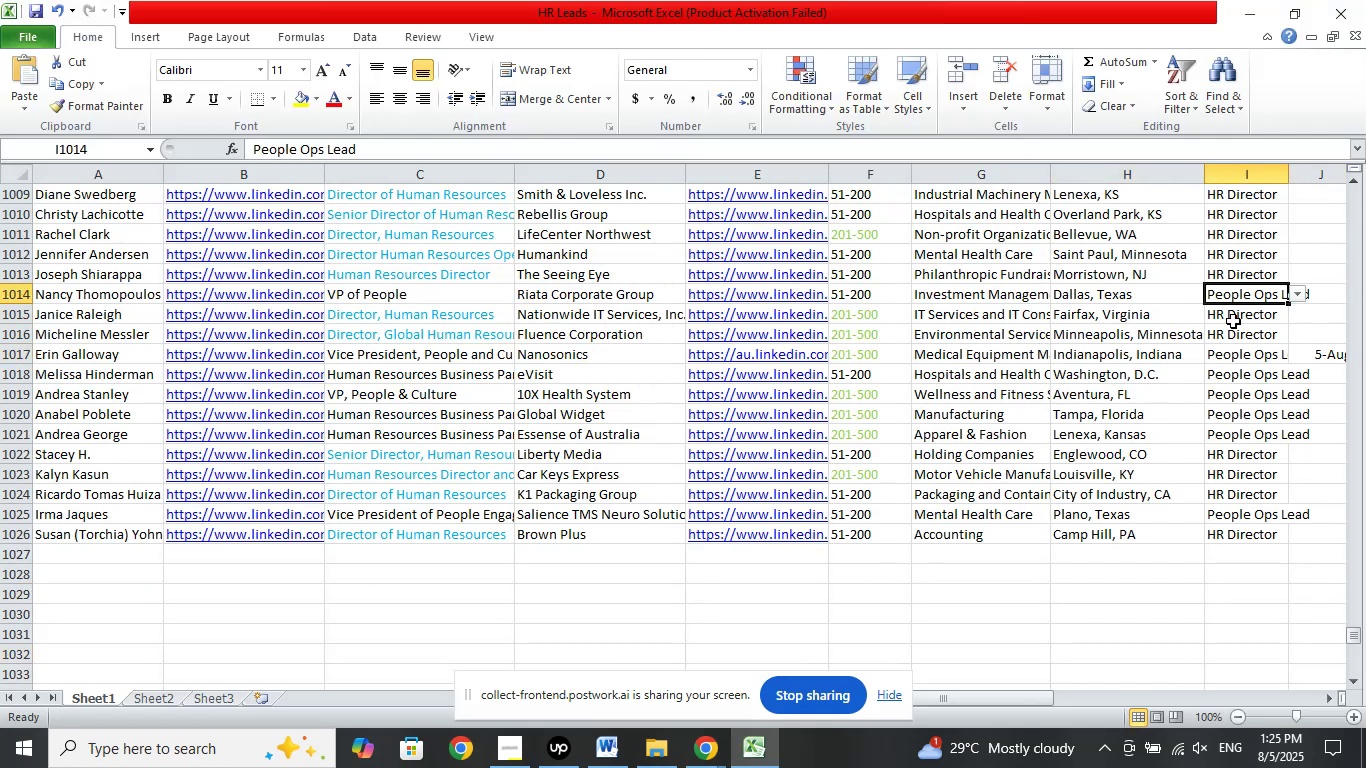 
key(ArrowUp)
 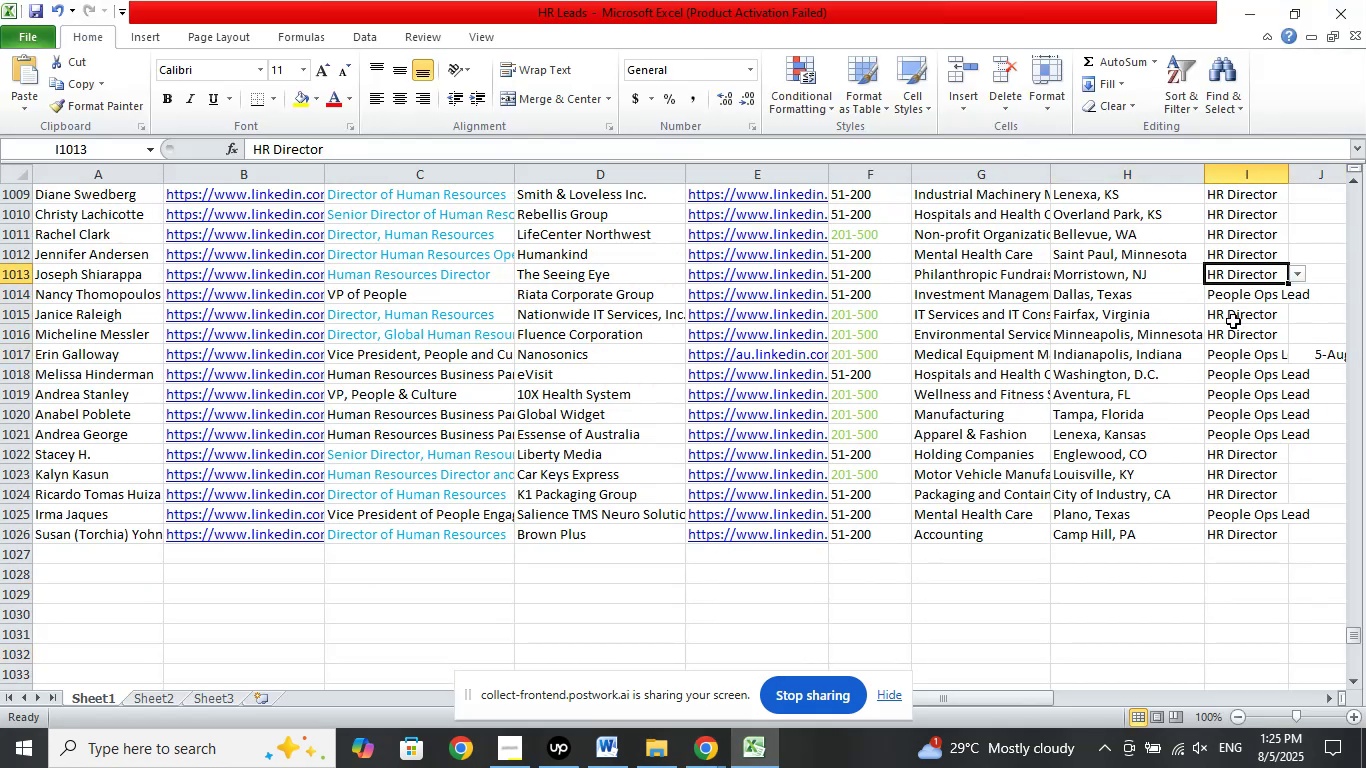 
key(ArrowUp)
 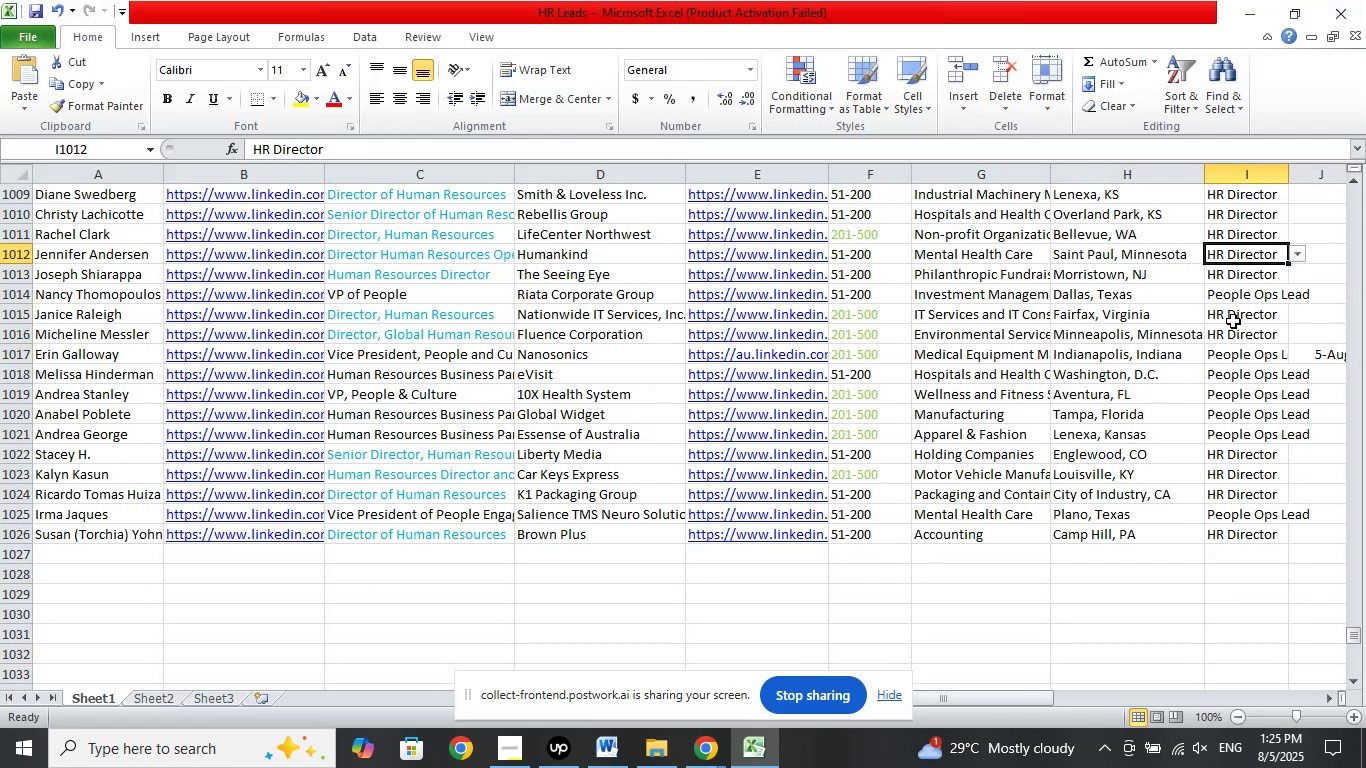 
key(ArrowUp)
 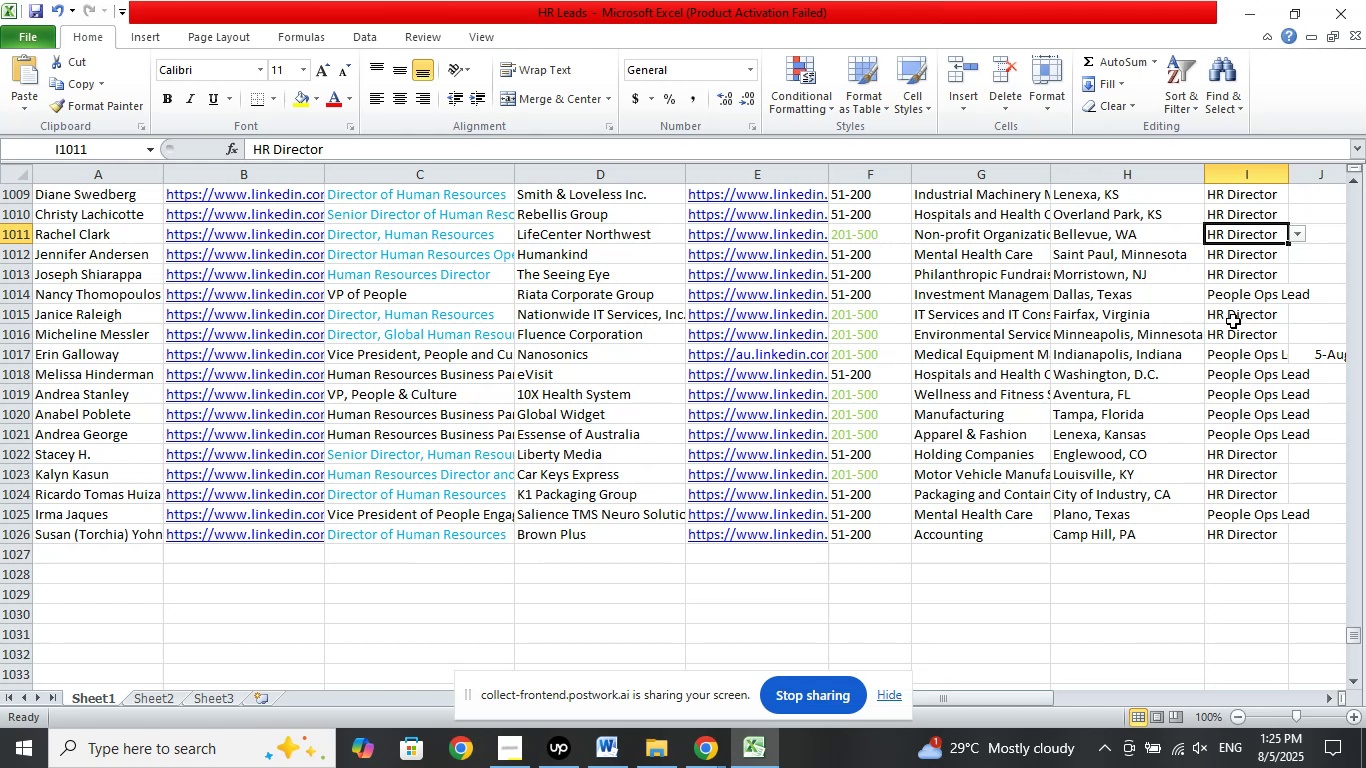 
key(ArrowUp)
 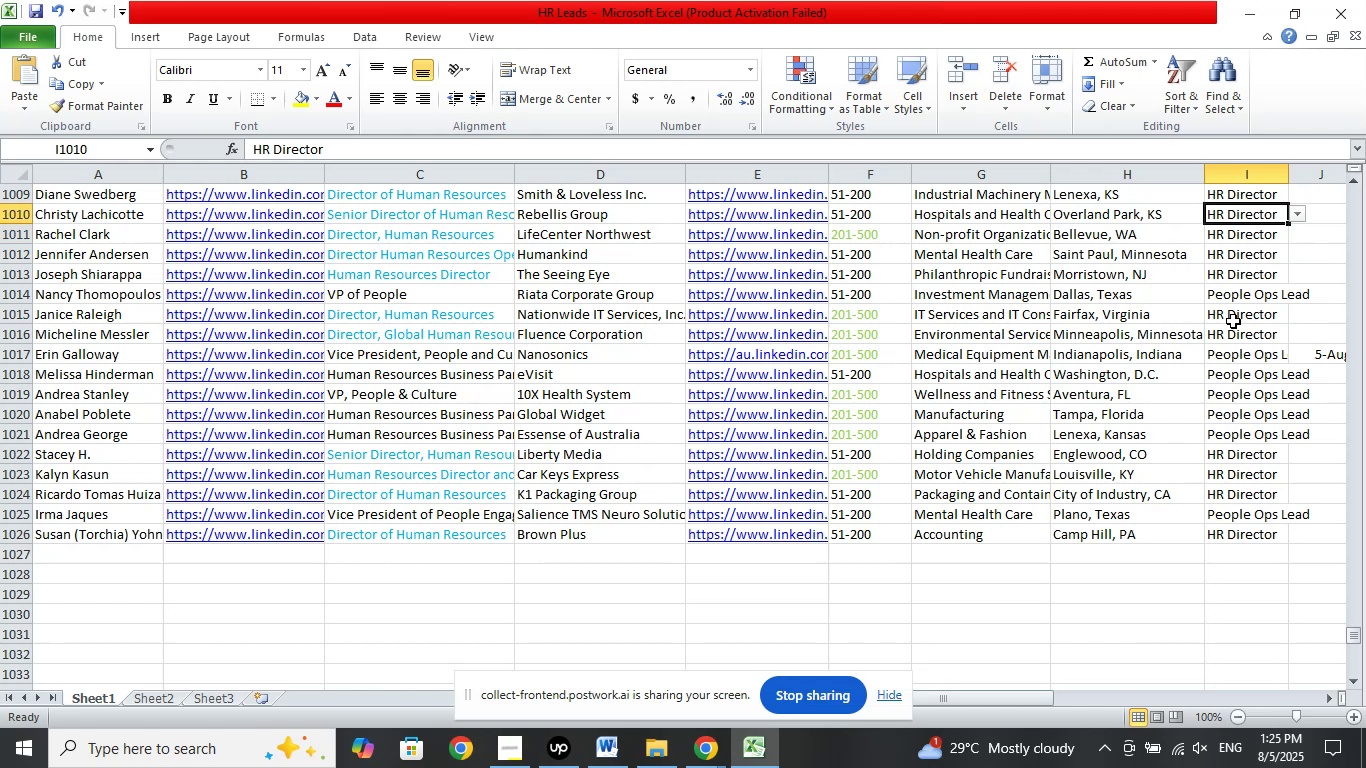 
scroll: coordinate [1239, 305], scroll_direction: up, amount: 2.0
 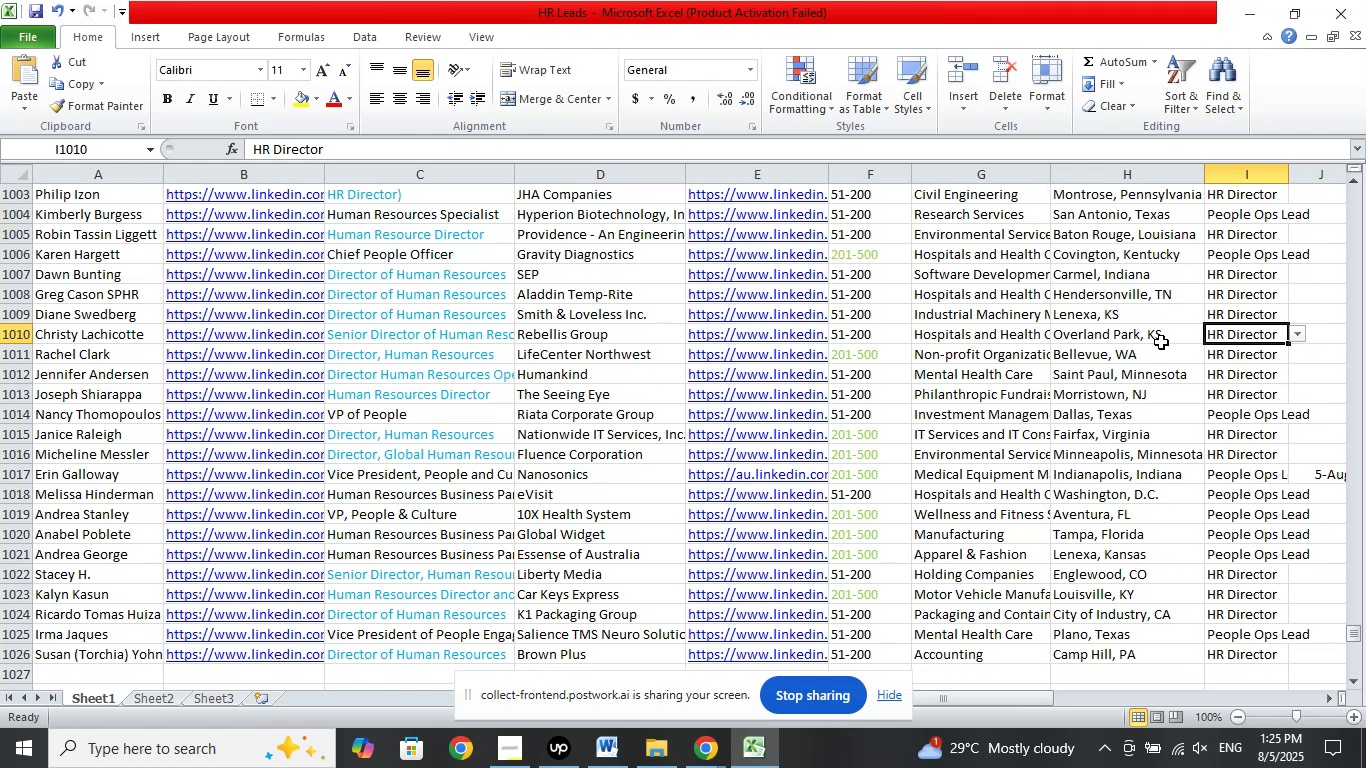 
wait(5.21)
 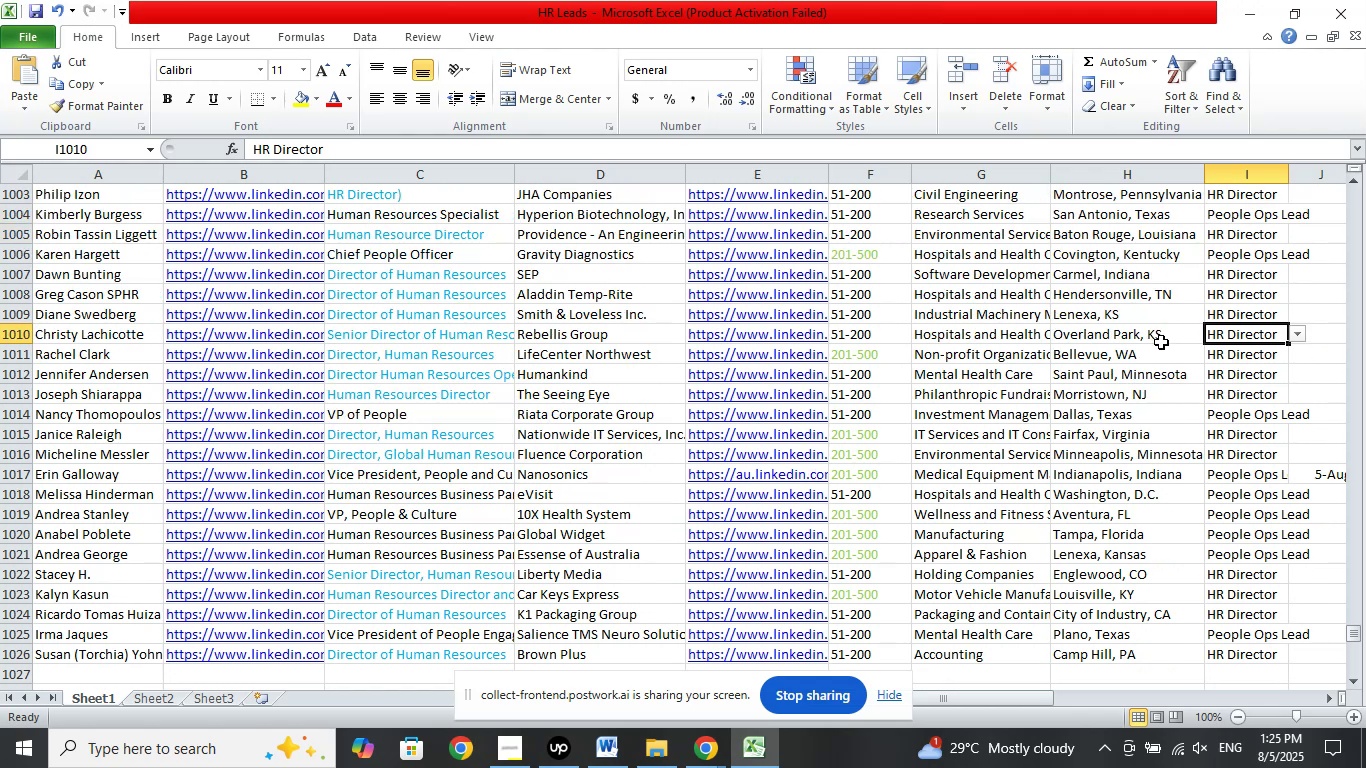 
hold_key(key=ArrowLeft, duration=1.22)
 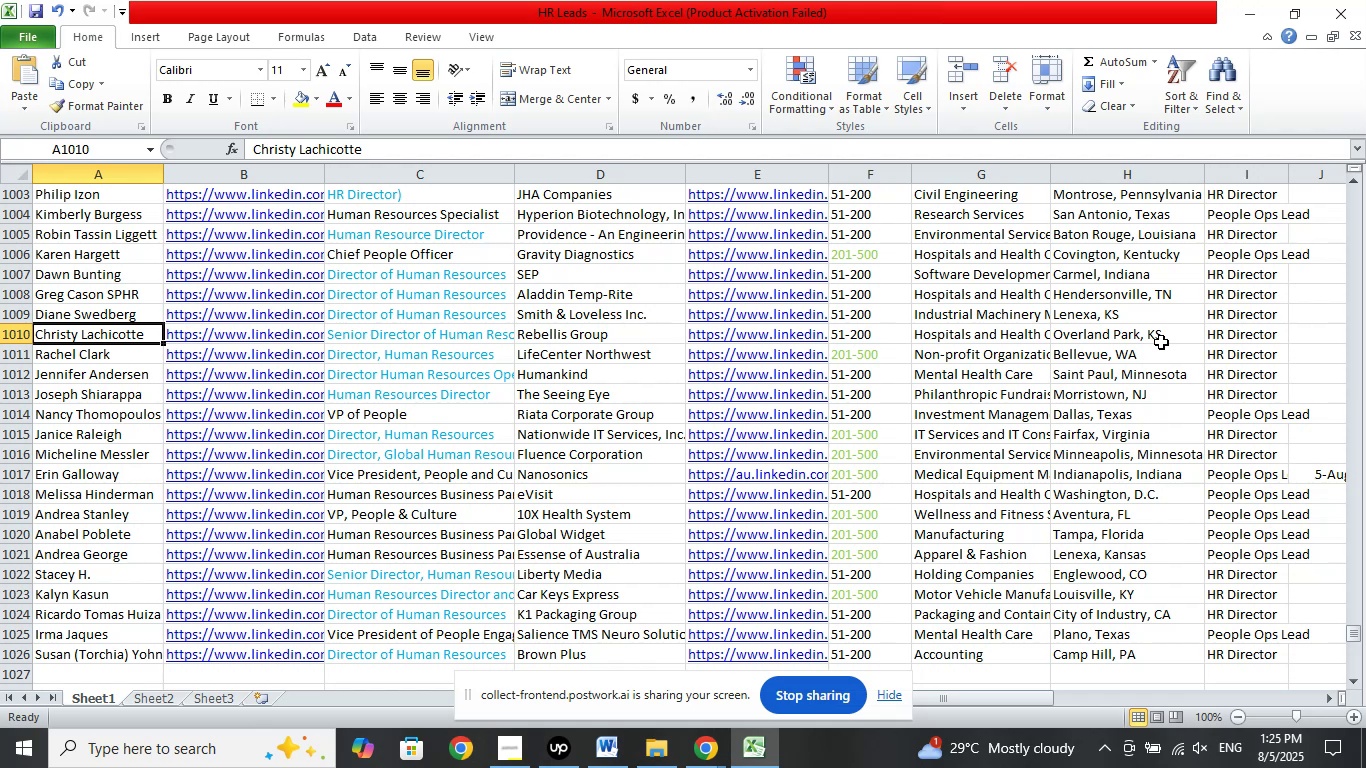 
key(ArrowDown)
 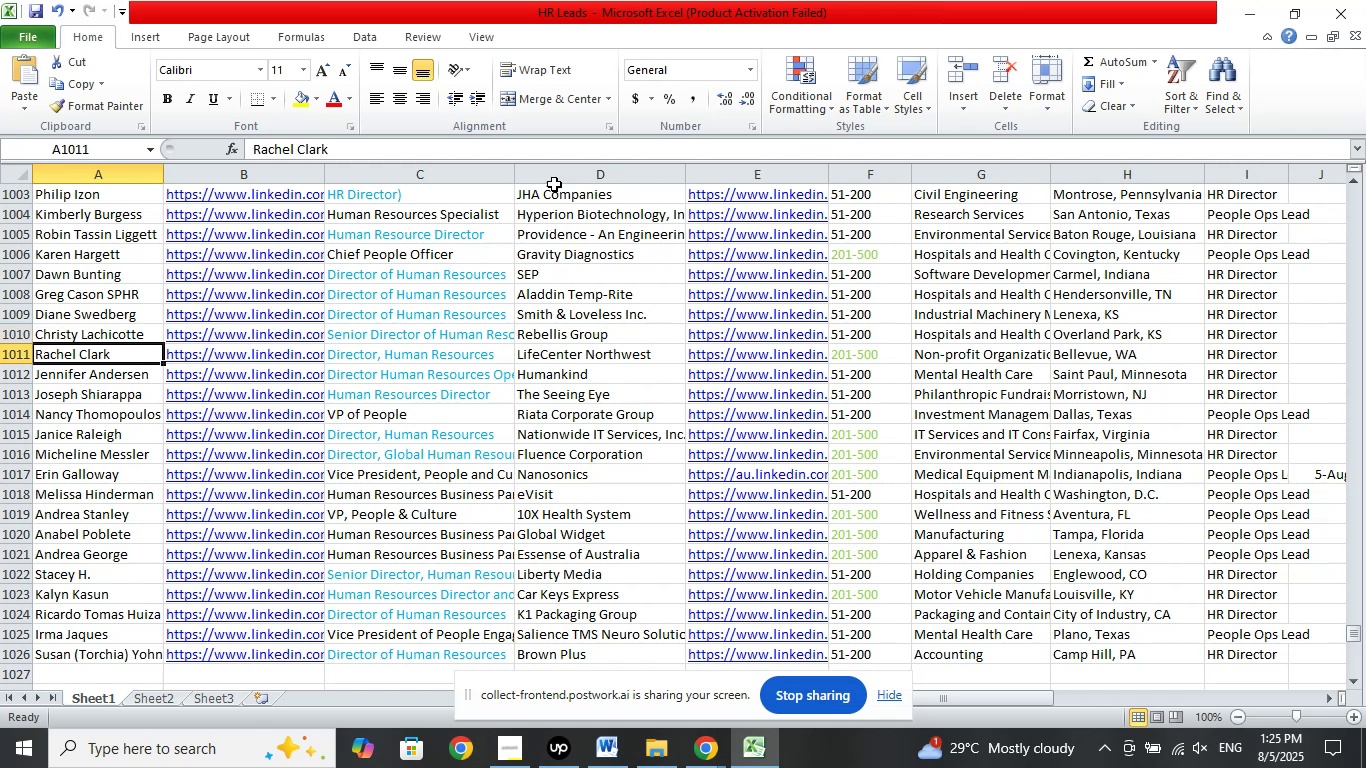 
left_click_drag(start_coordinate=[410, 144], to_coordinate=[237, 136])
 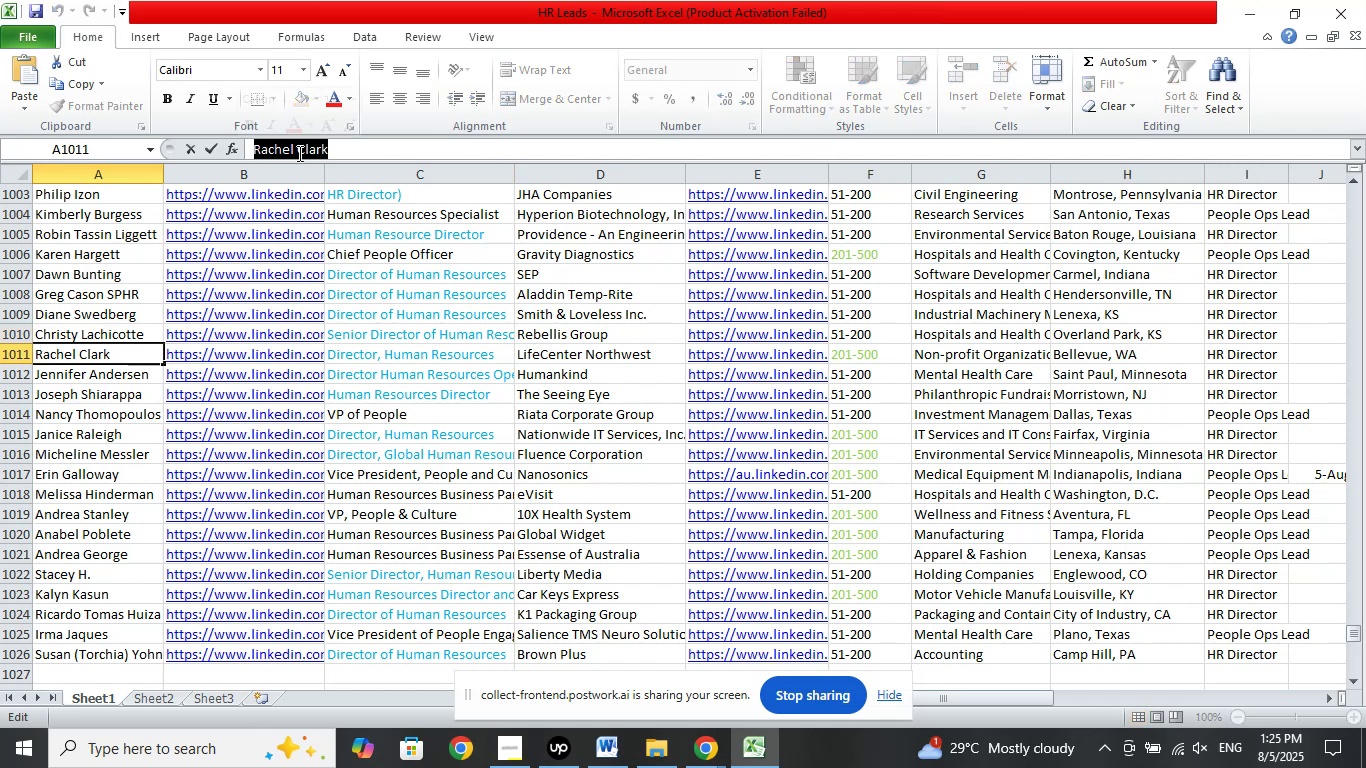 
right_click([299, 151])
 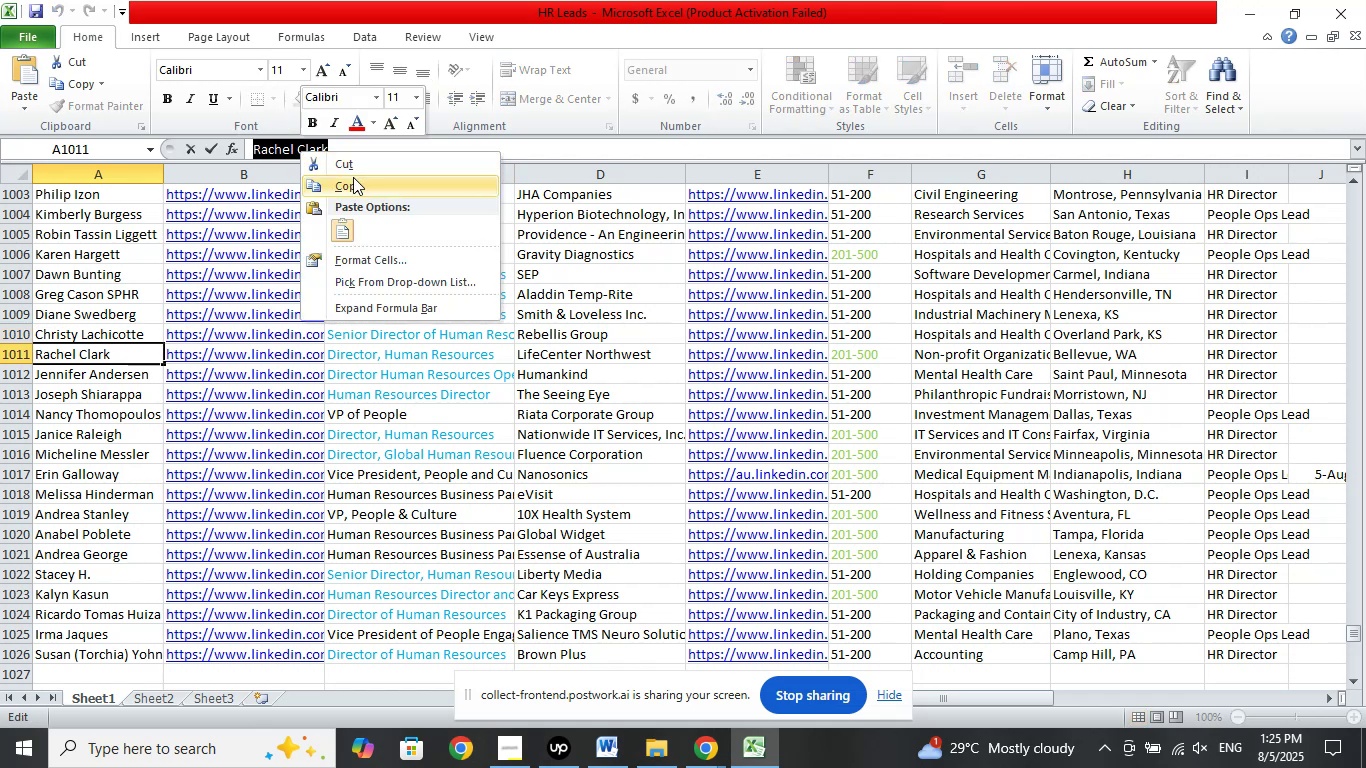 
left_click([353, 182])
 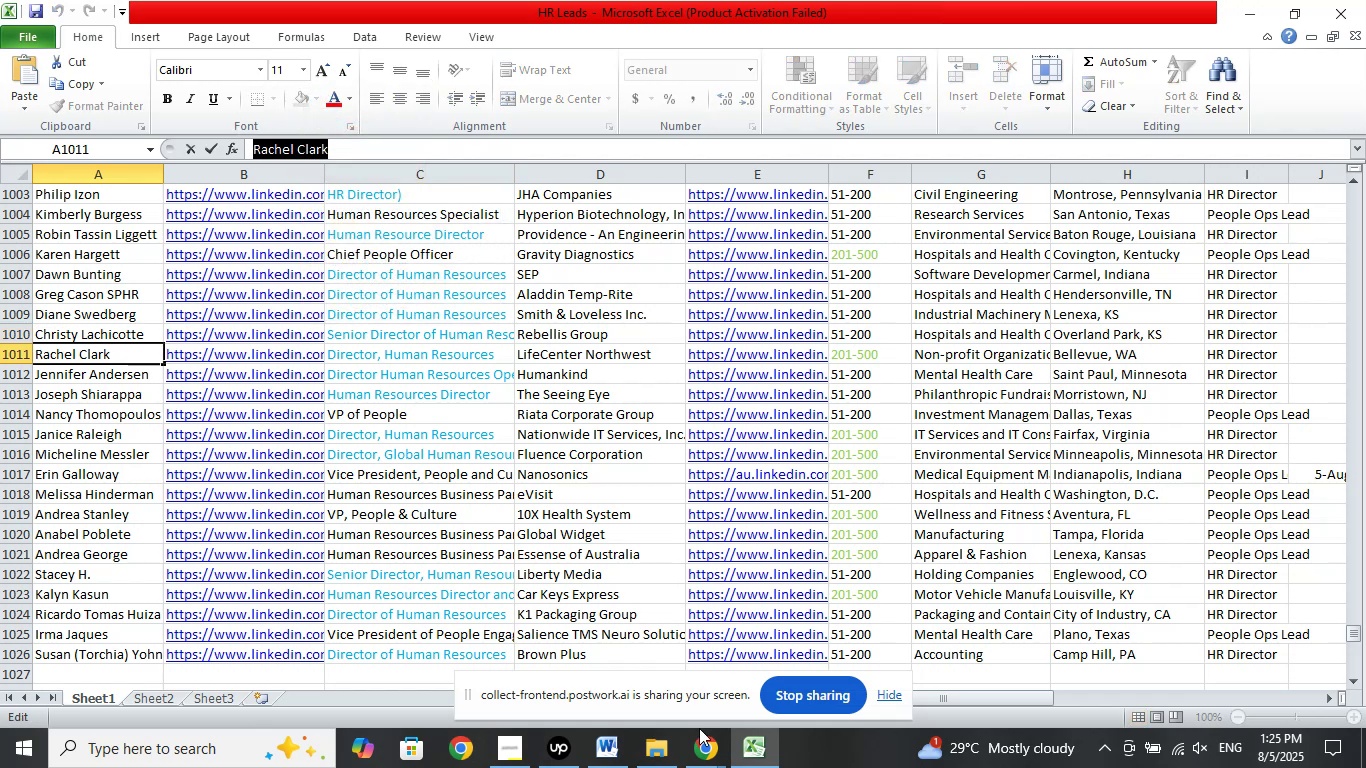 
left_click([689, 752])
 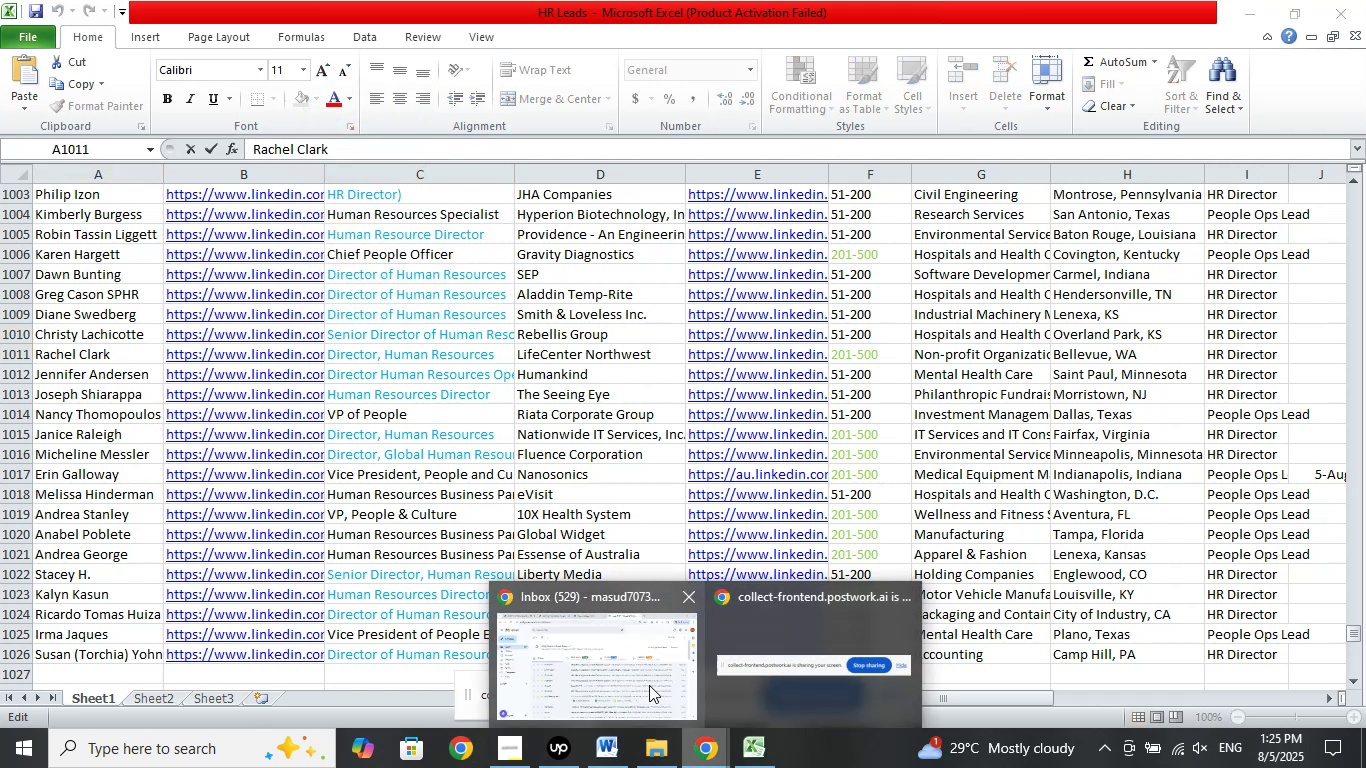 
left_click([649, 685])
 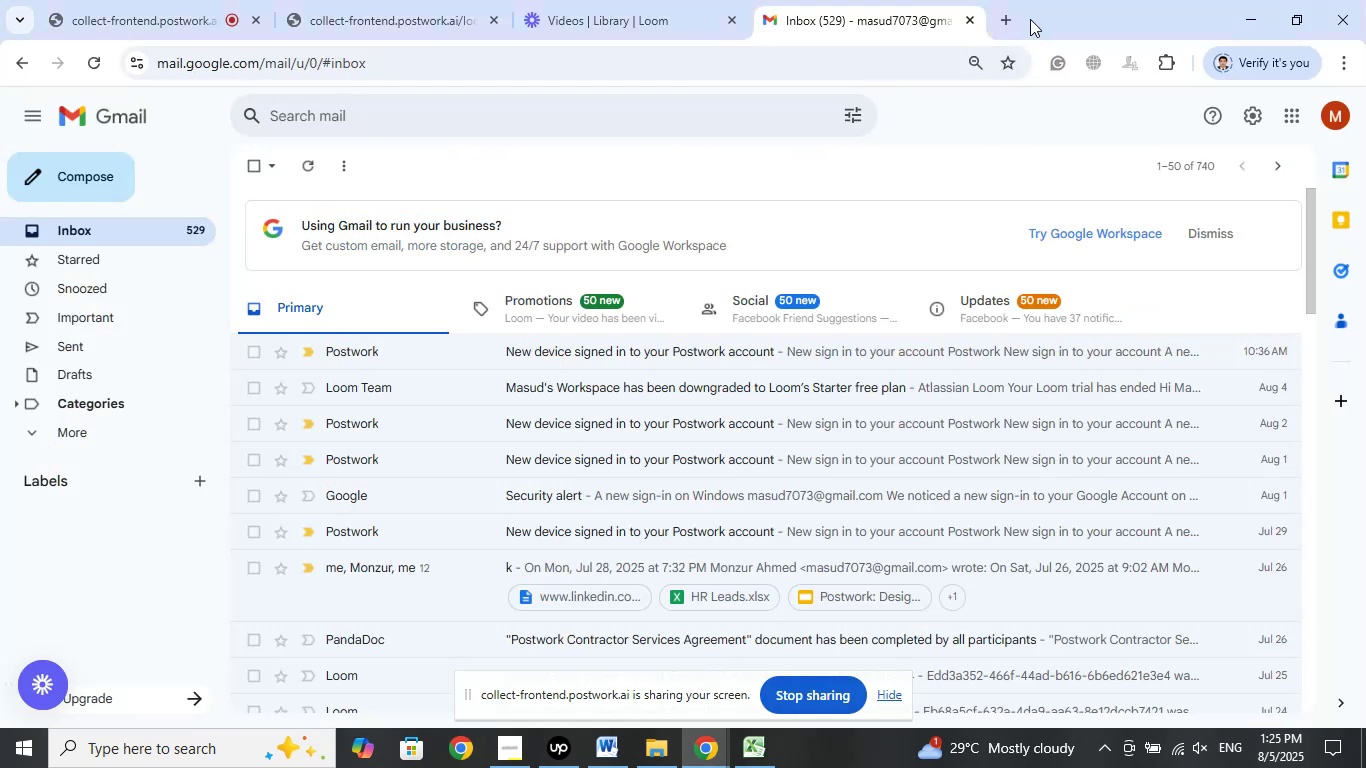 
left_click([1011, 19])
 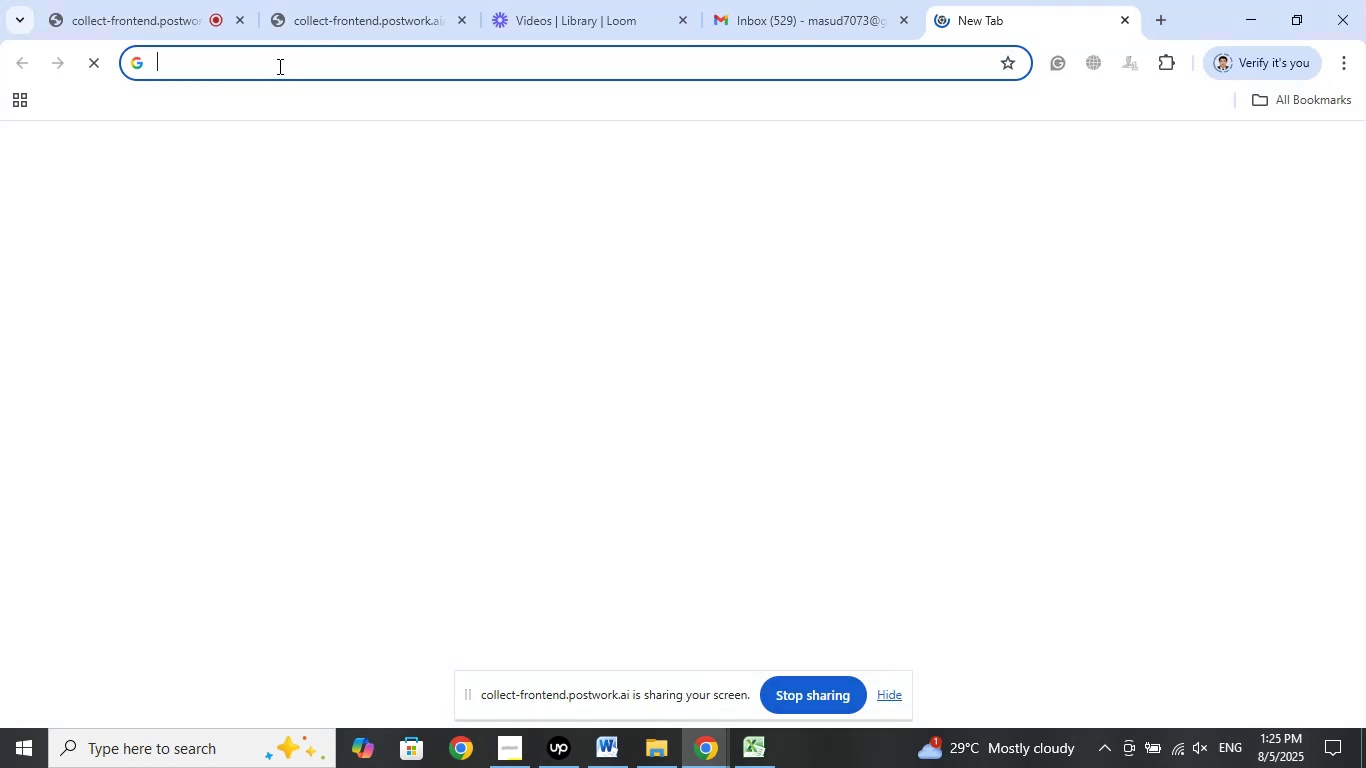 
right_click([278, 66])
 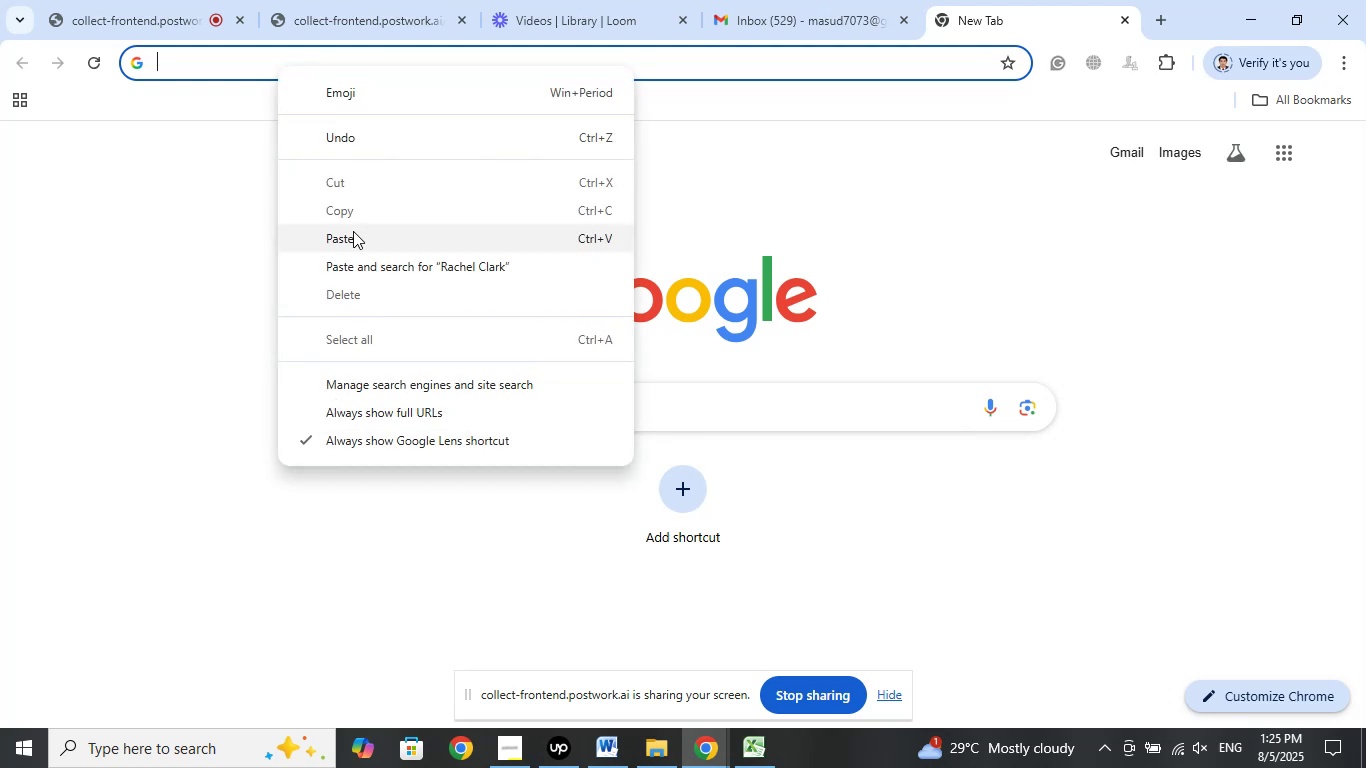 
left_click([353, 233])
 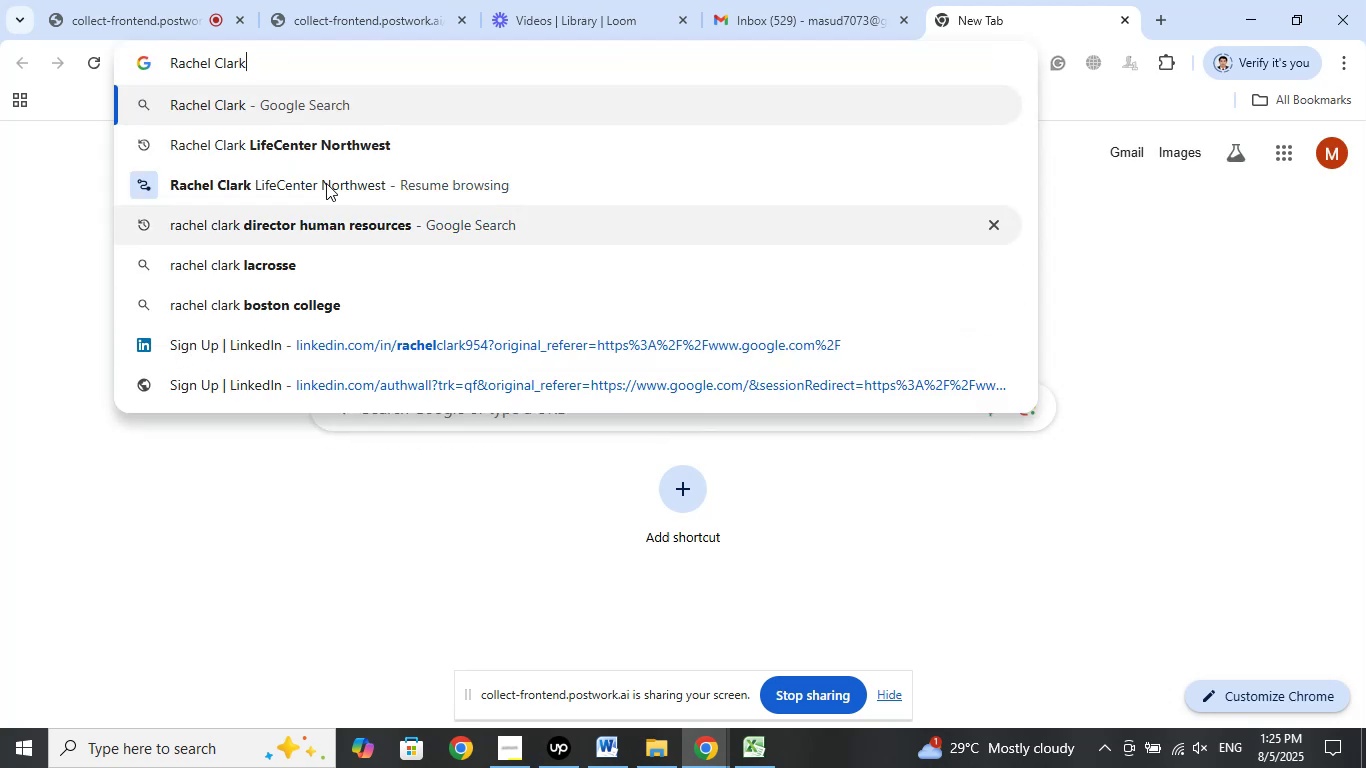 
left_click([171, 0])
 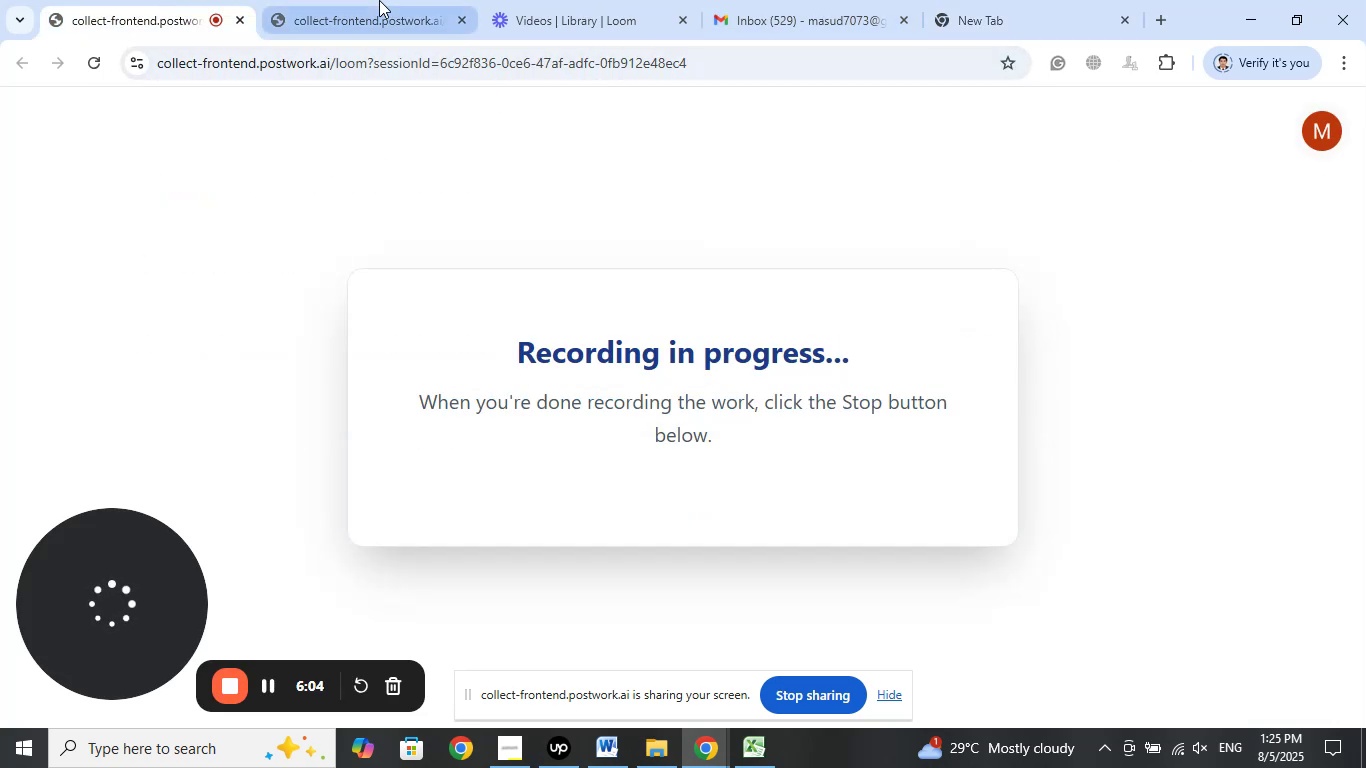 
left_click([560, 0])
 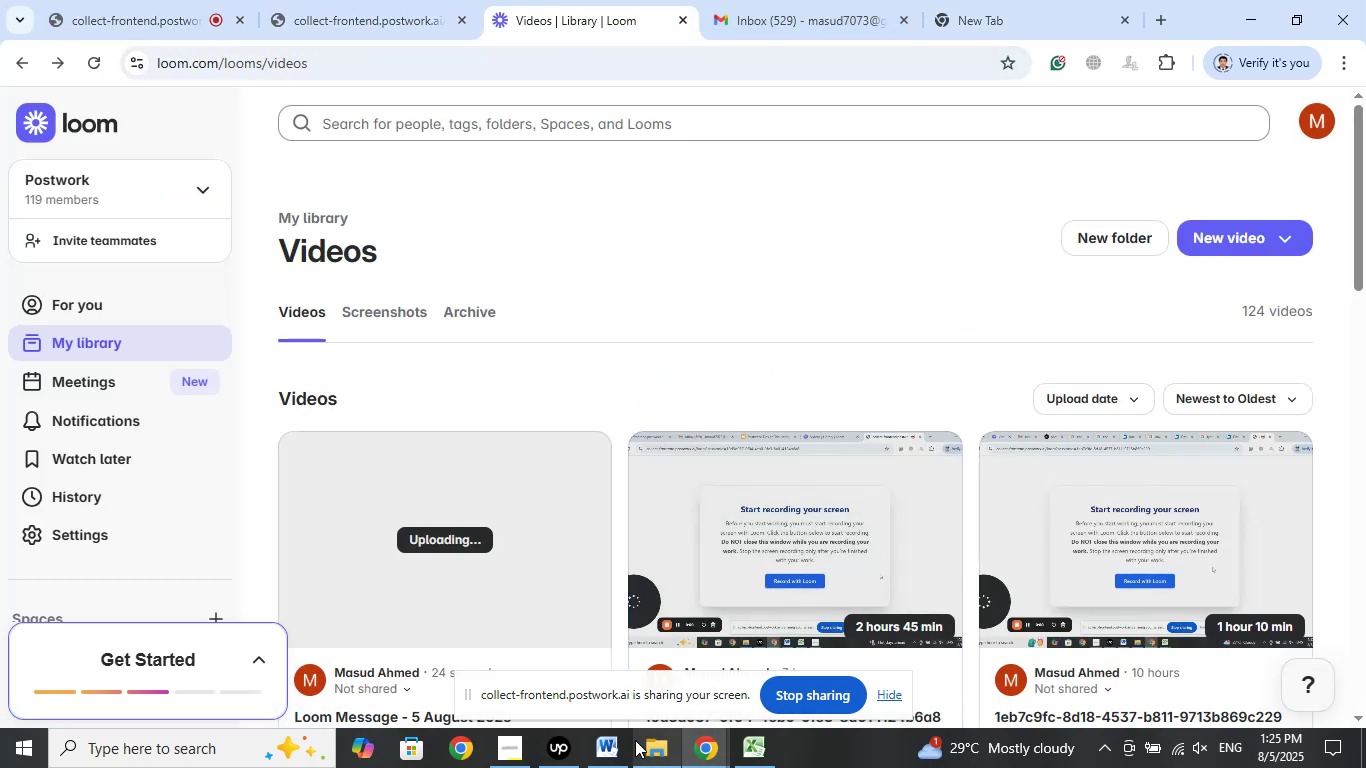 
left_click([509, 750])
 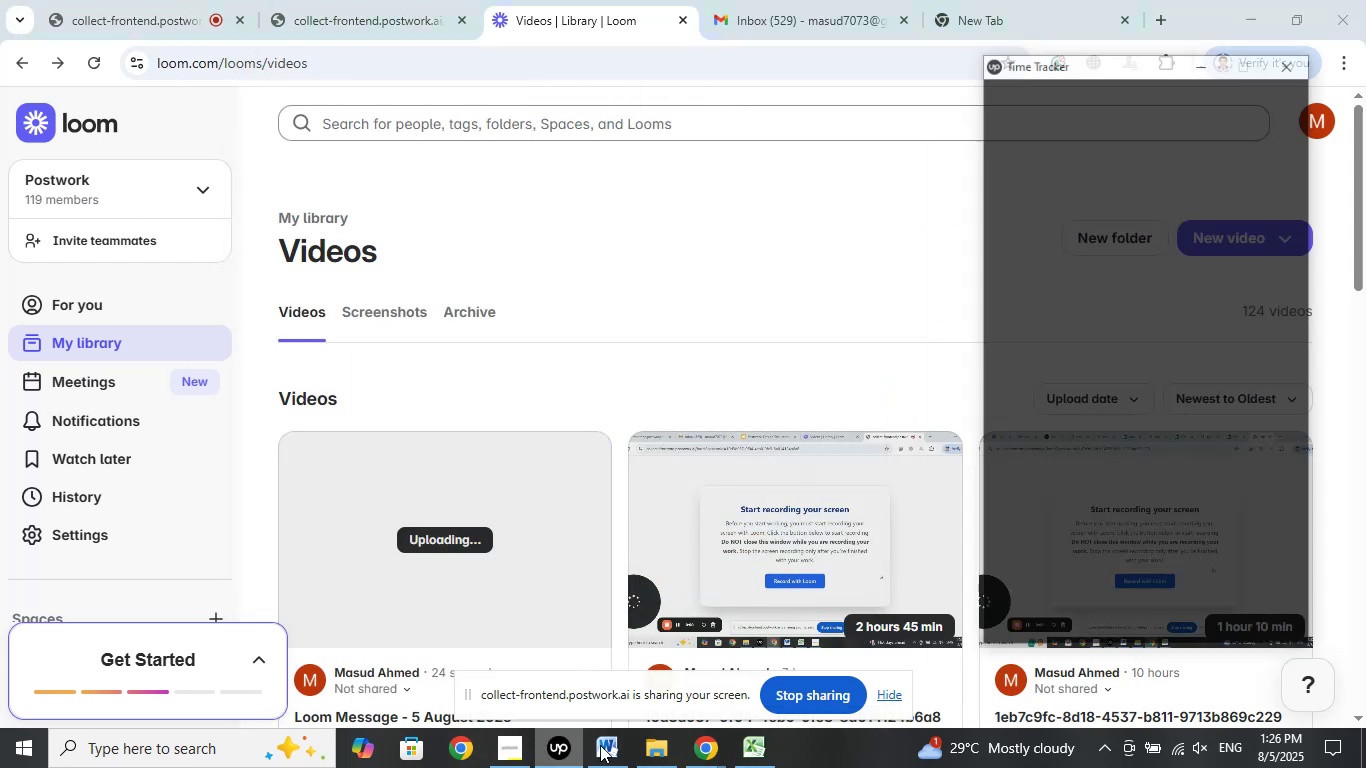 
left_click([1262, 9])
 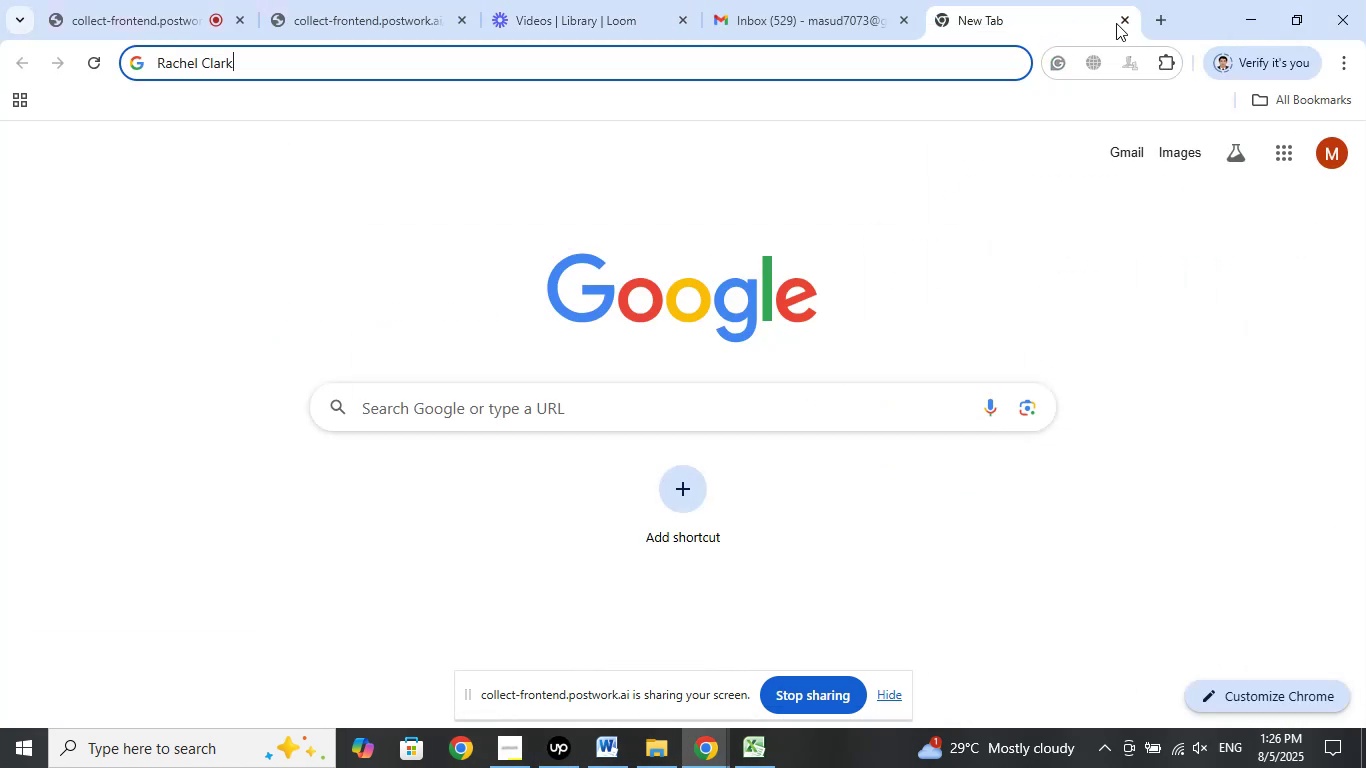 
left_click([1126, 21])
 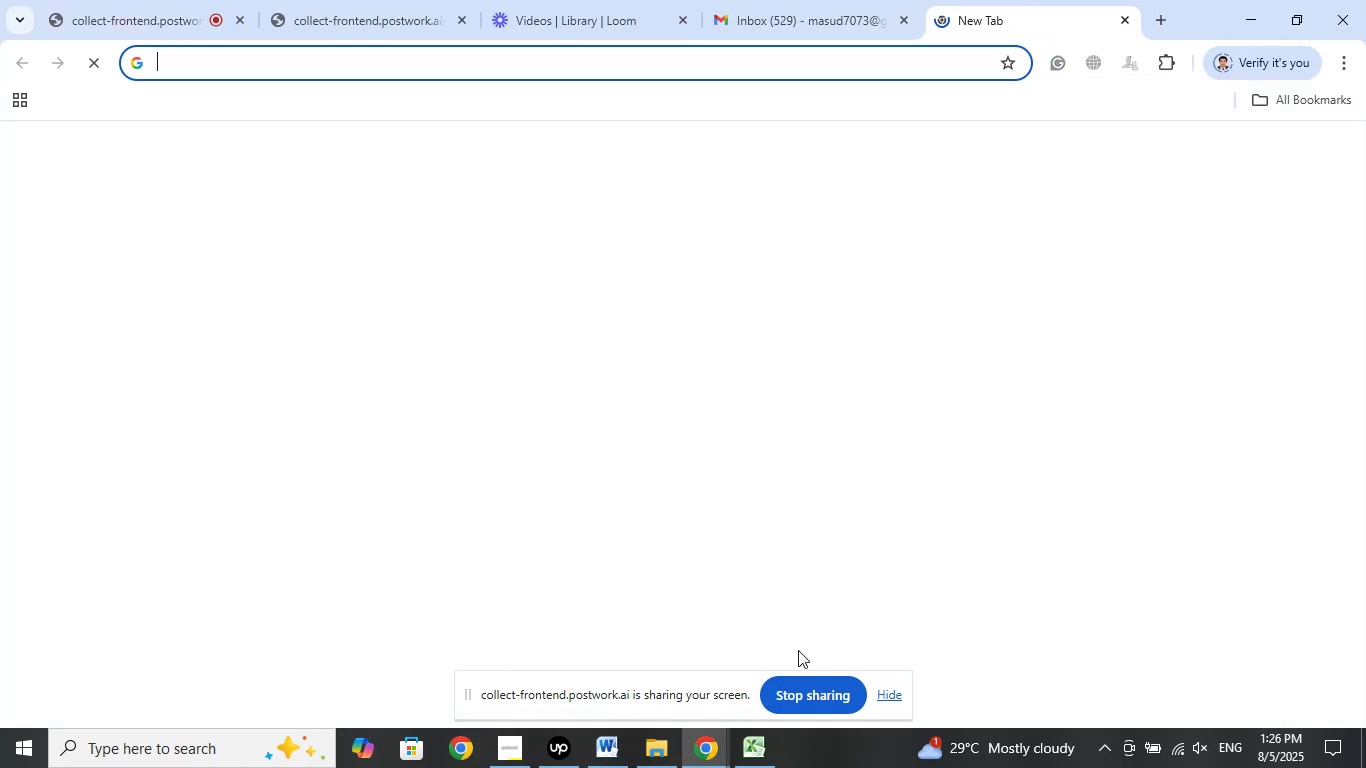 
left_click([748, 736])
 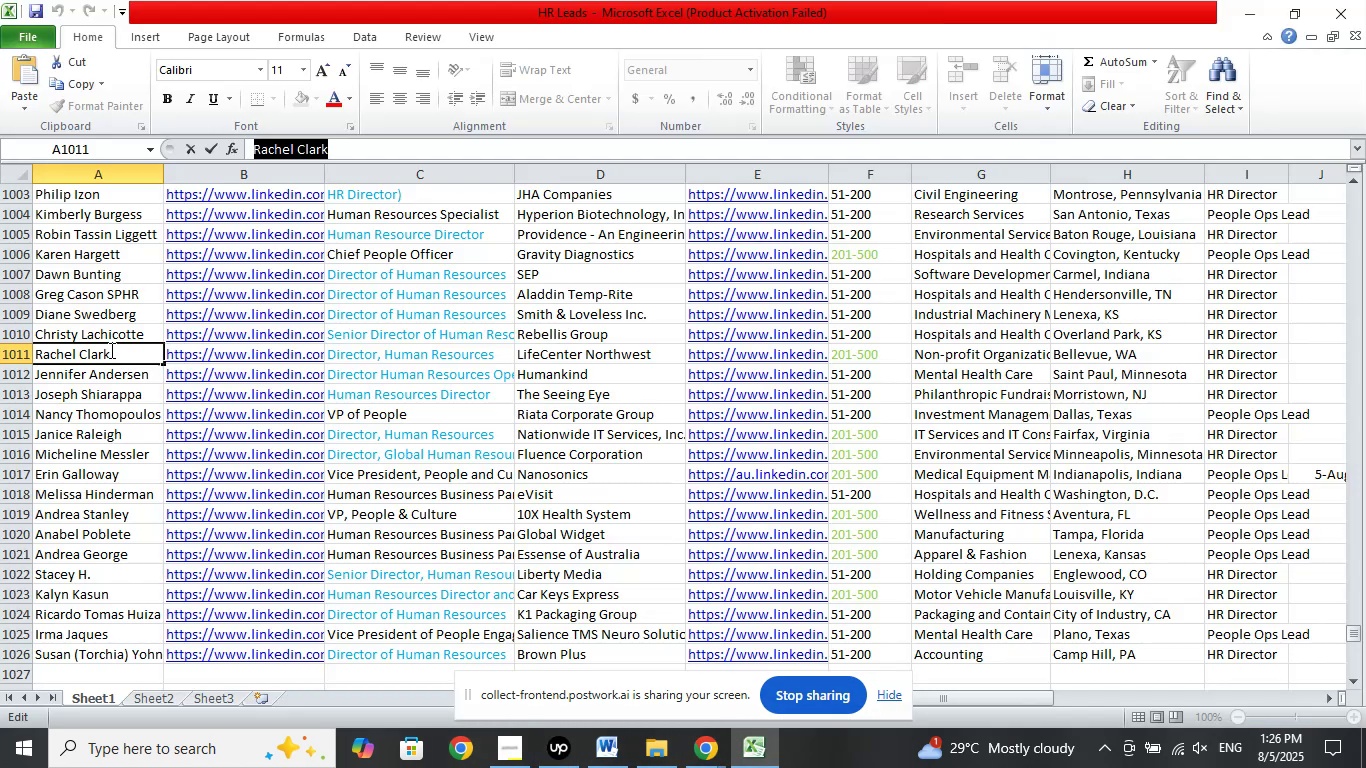 
left_click([112, 331])
 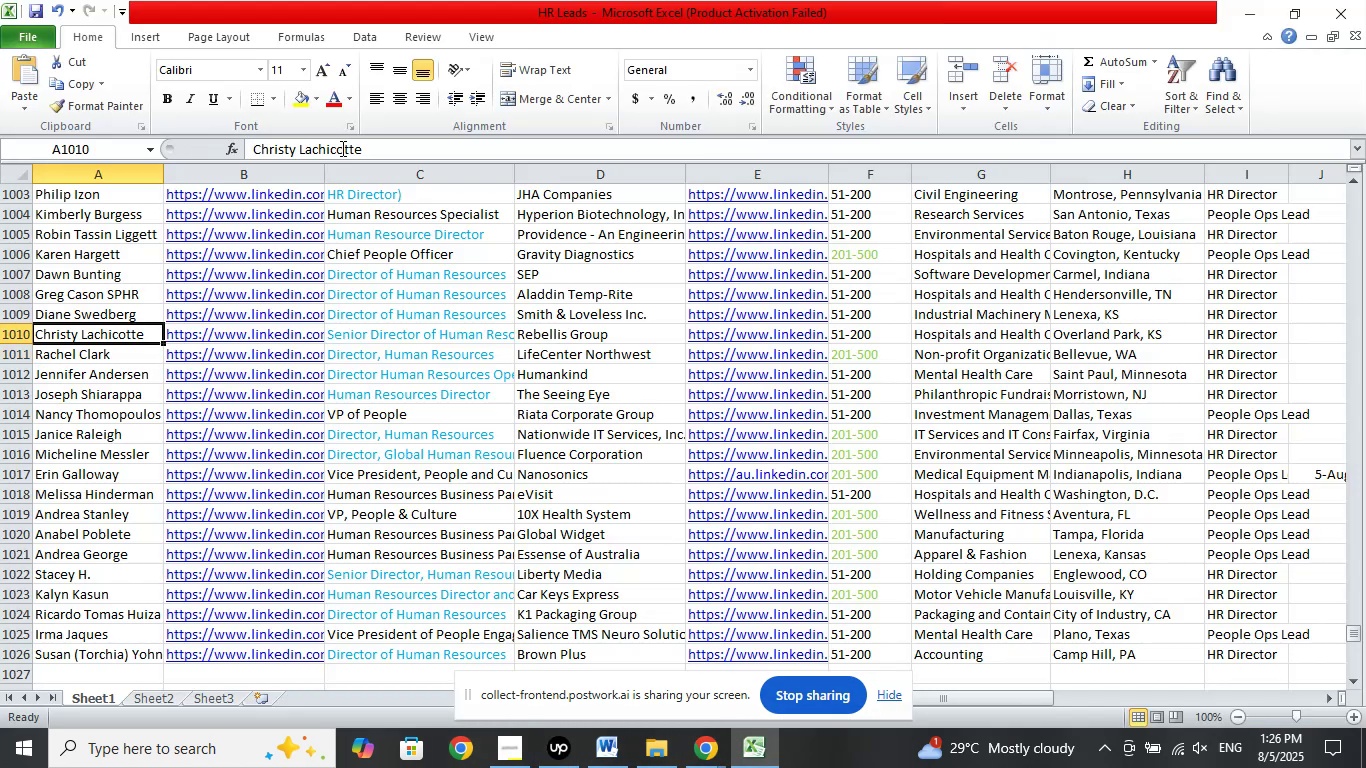 
left_click_drag(start_coordinate=[385, 152], to_coordinate=[170, 154])
 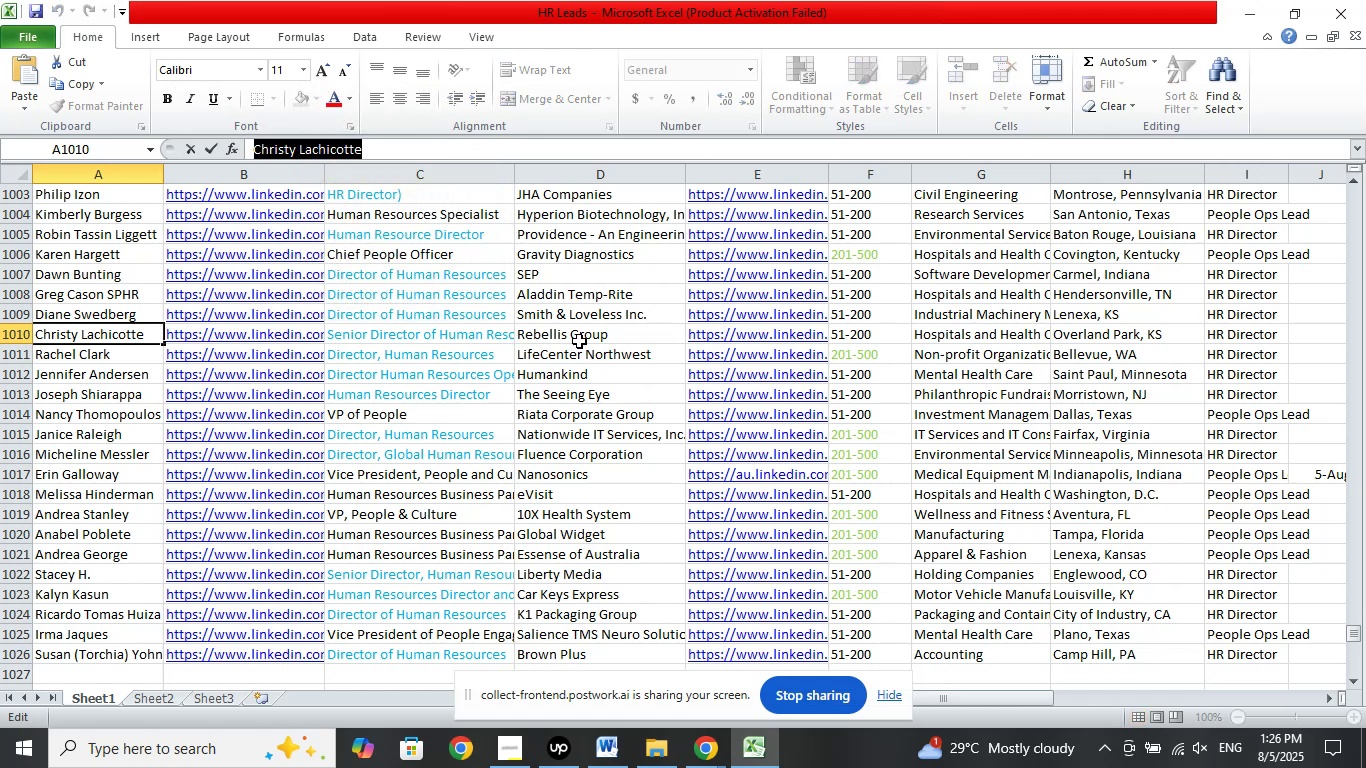 
left_click([115, 319])
 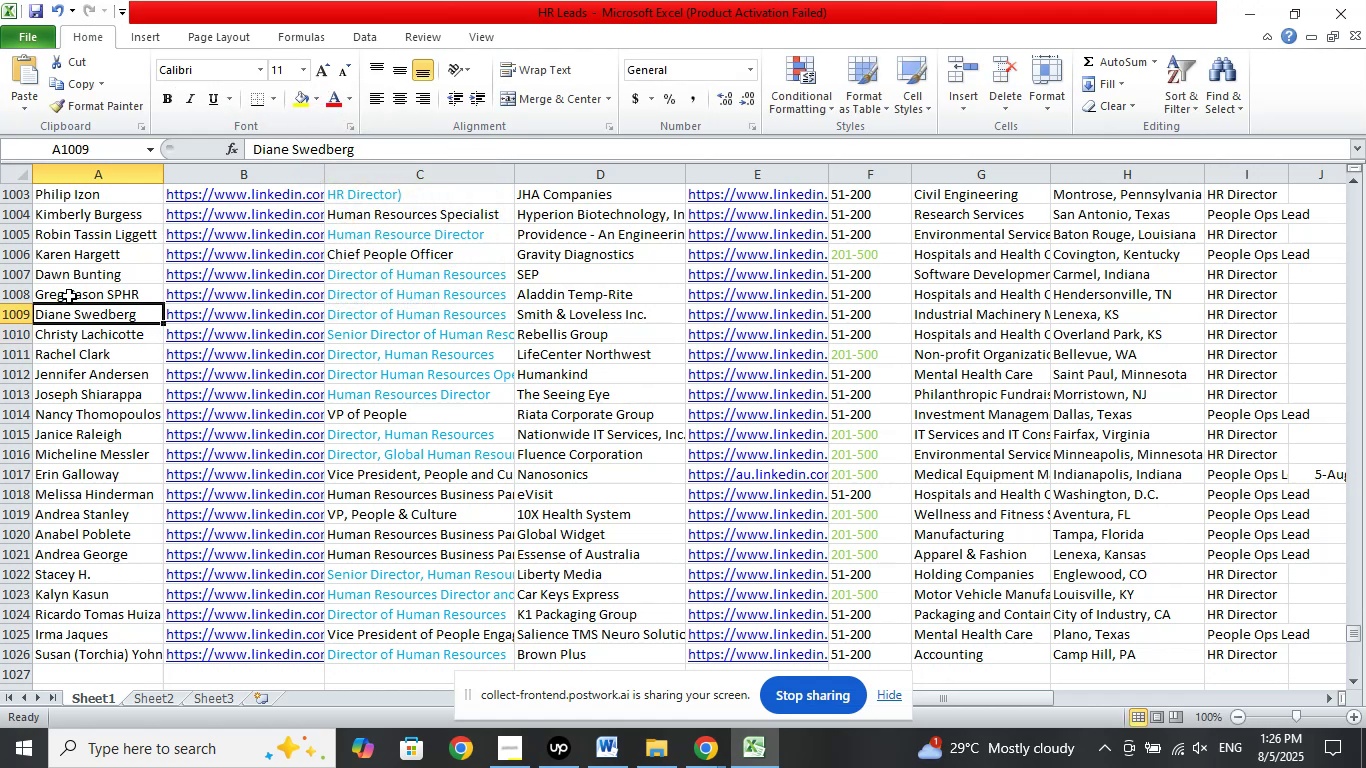 
left_click_drag(start_coordinate=[374, 146], to_coordinate=[146, 144])
 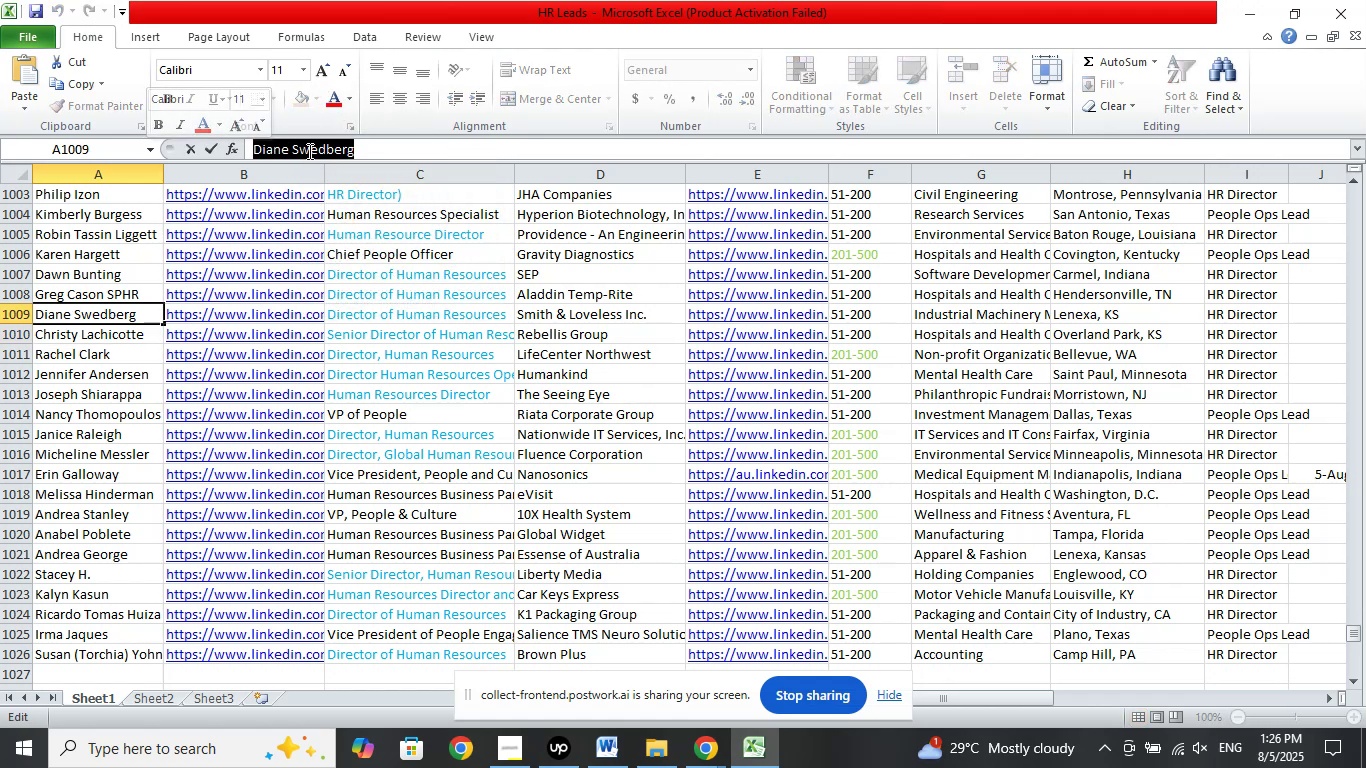 
right_click([311, 152])
 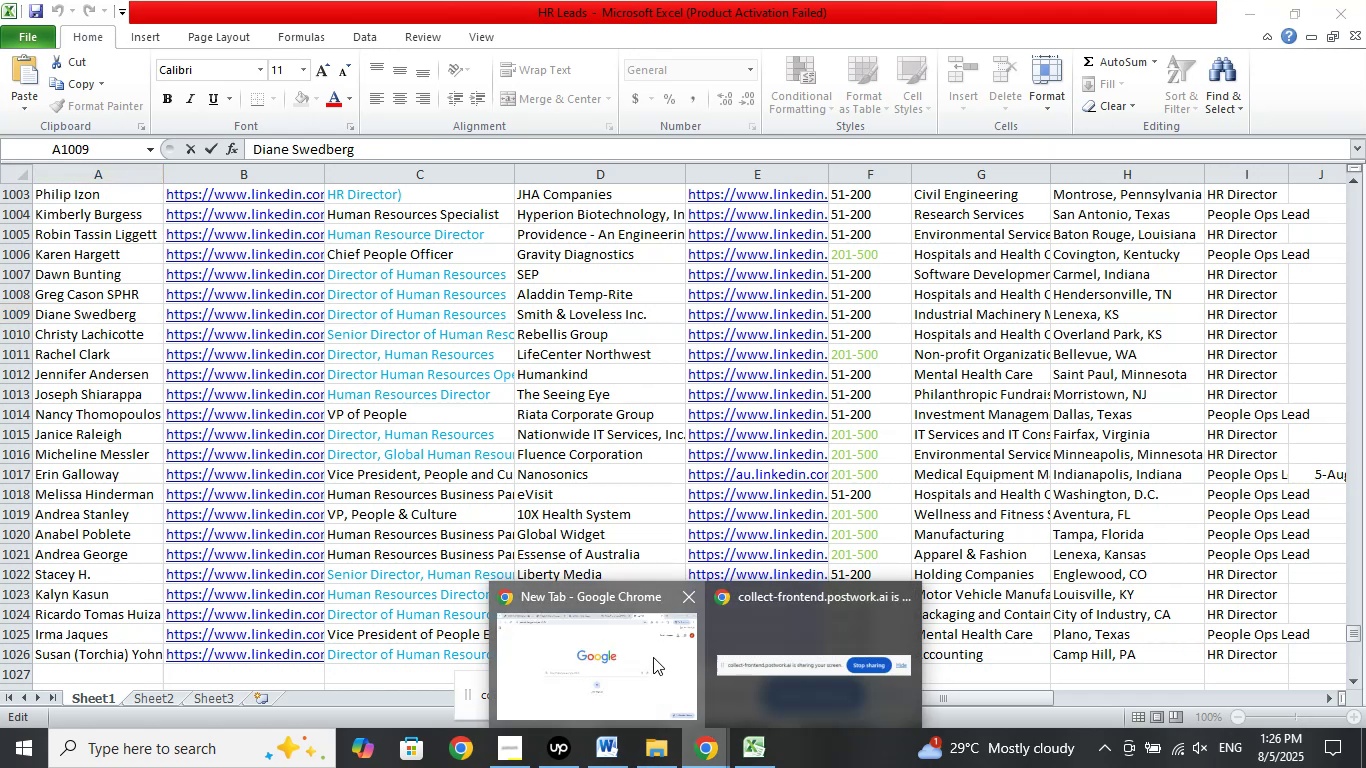 
right_click([264, 70])
 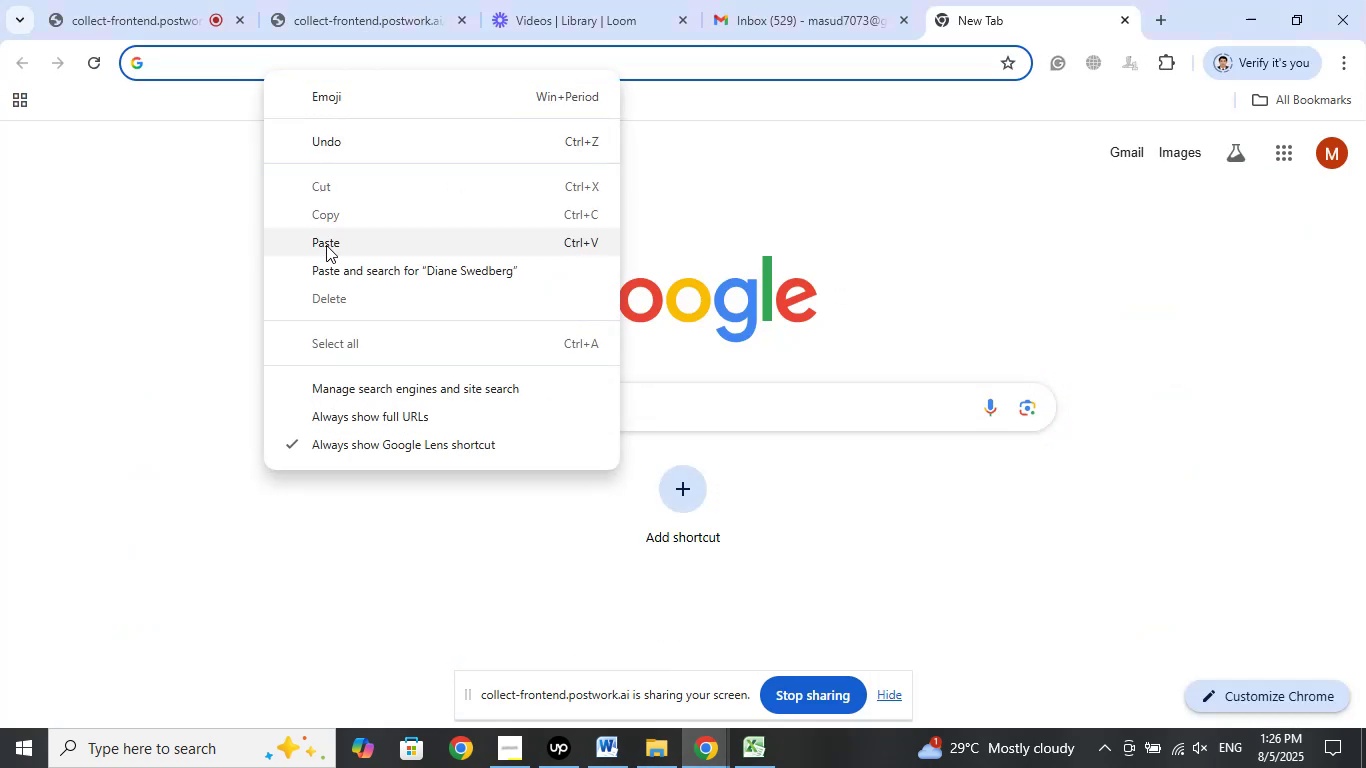 
left_click([326, 245])
 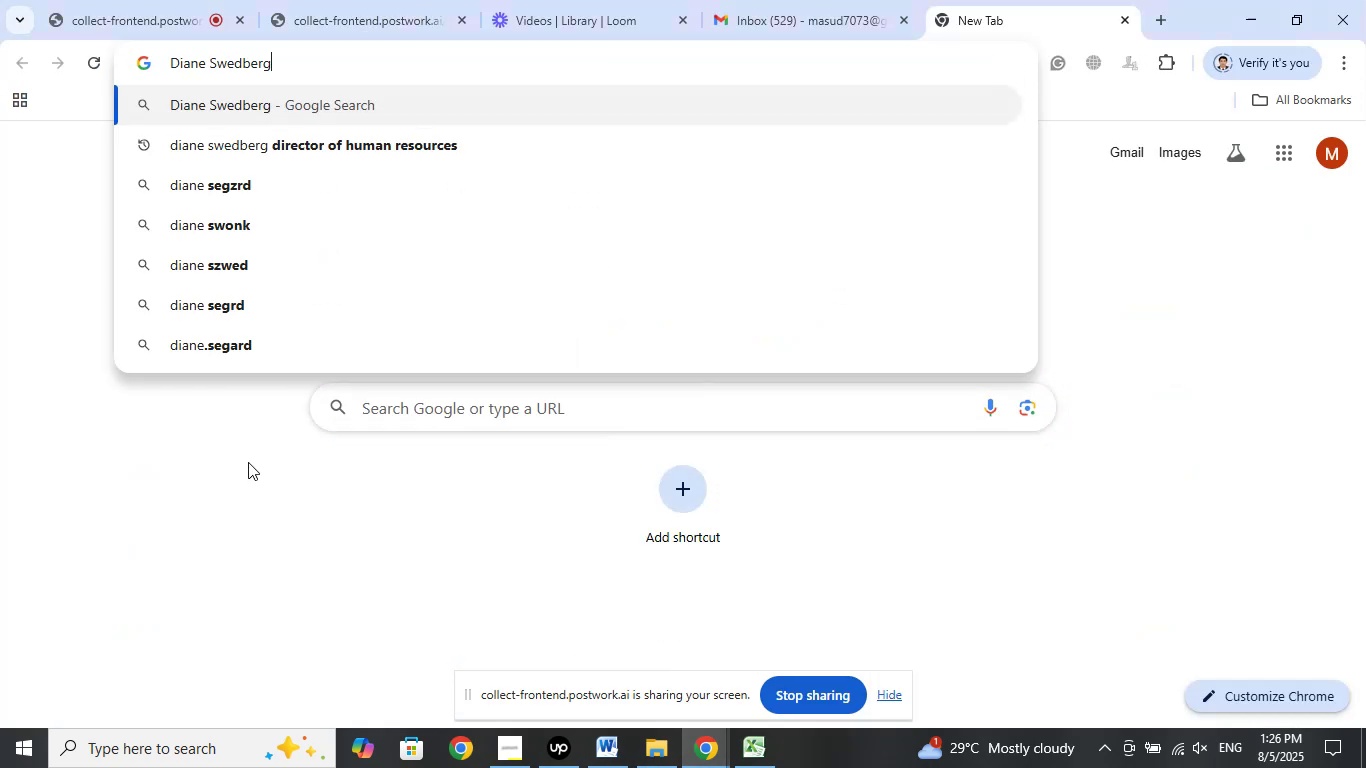 
key(Space)
 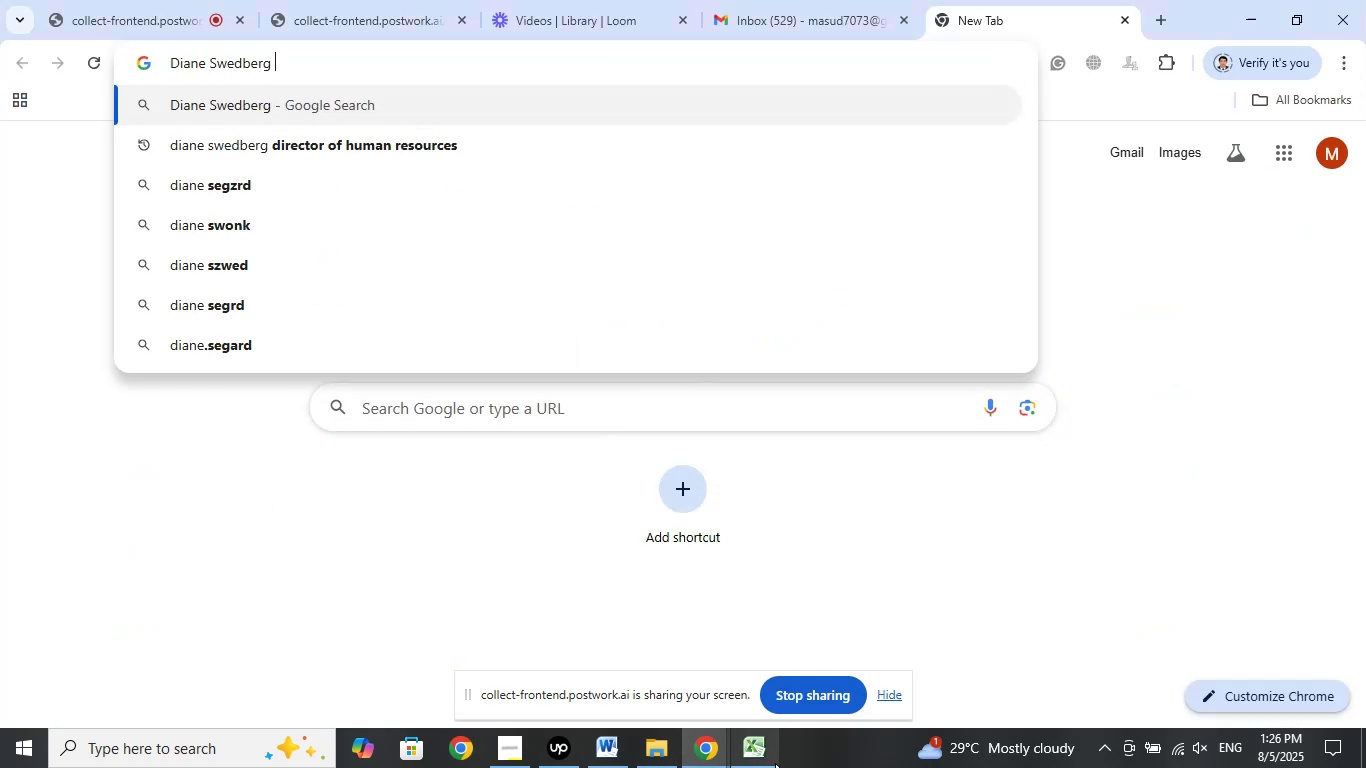 
left_click([775, 762])
 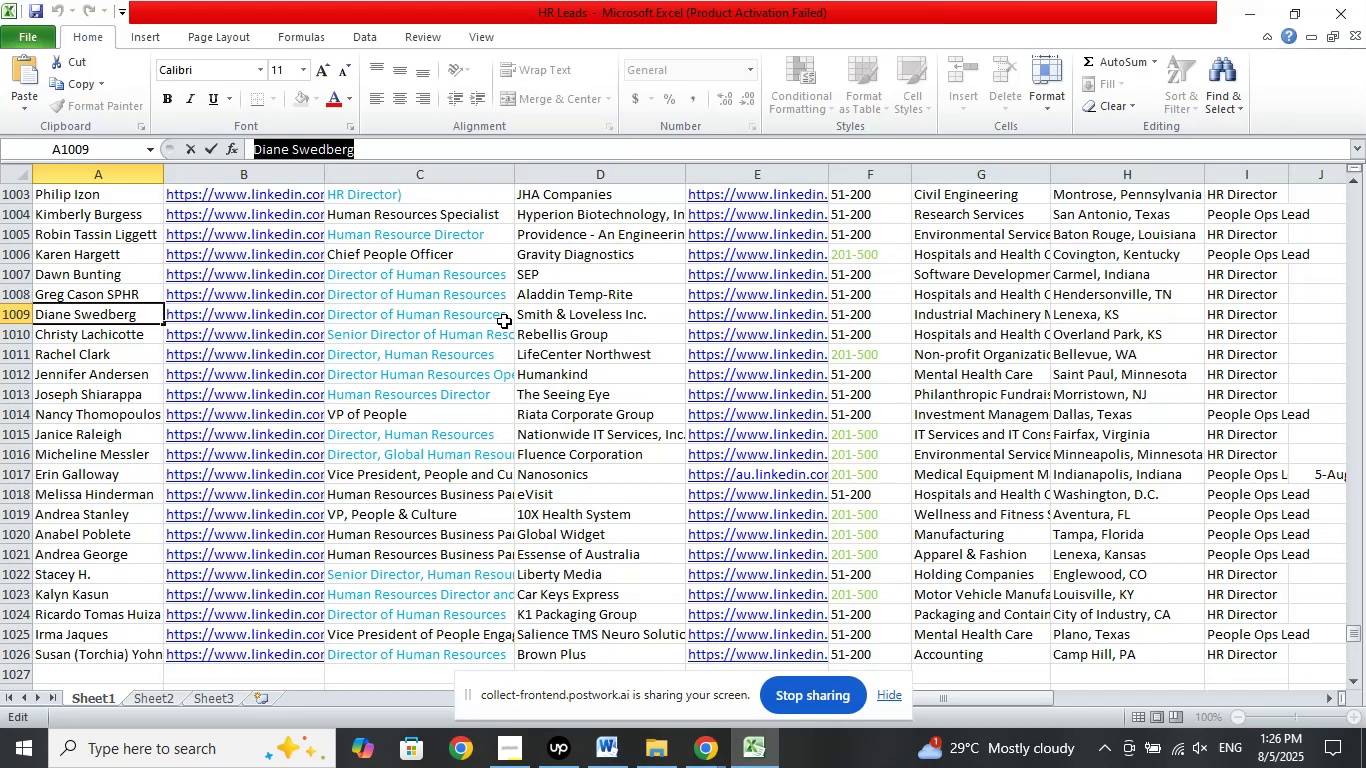 
left_click([546, 316])
 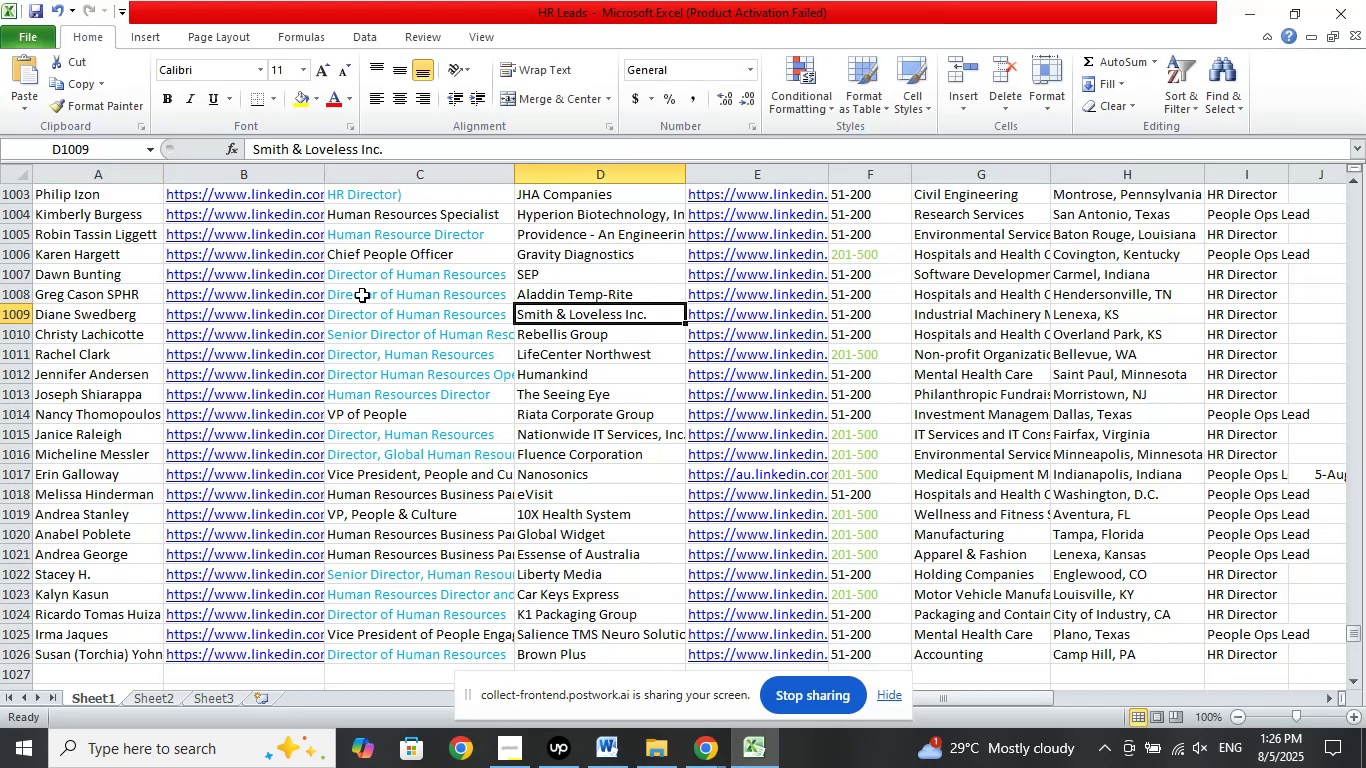 
left_click_drag(start_coordinate=[388, 145], to_coordinate=[115, 136])
 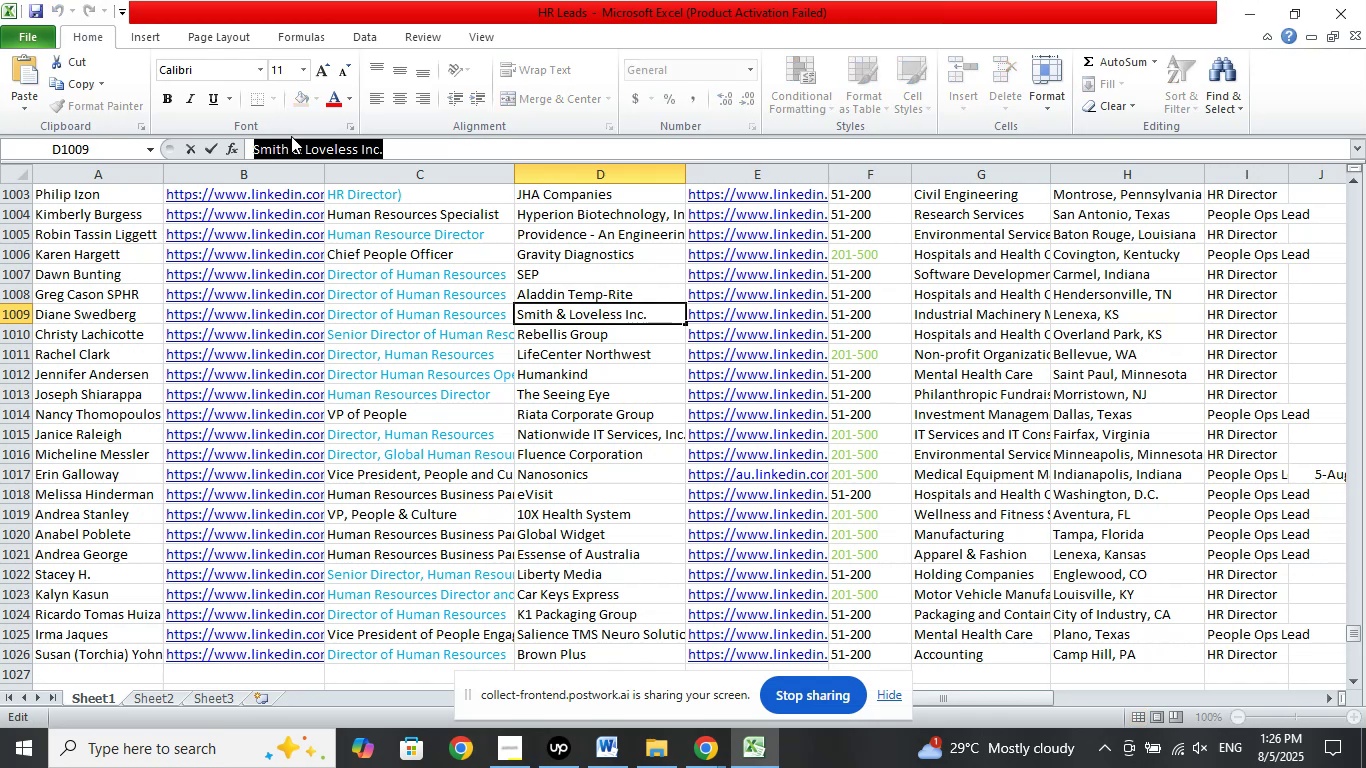 
right_click([291, 136])
 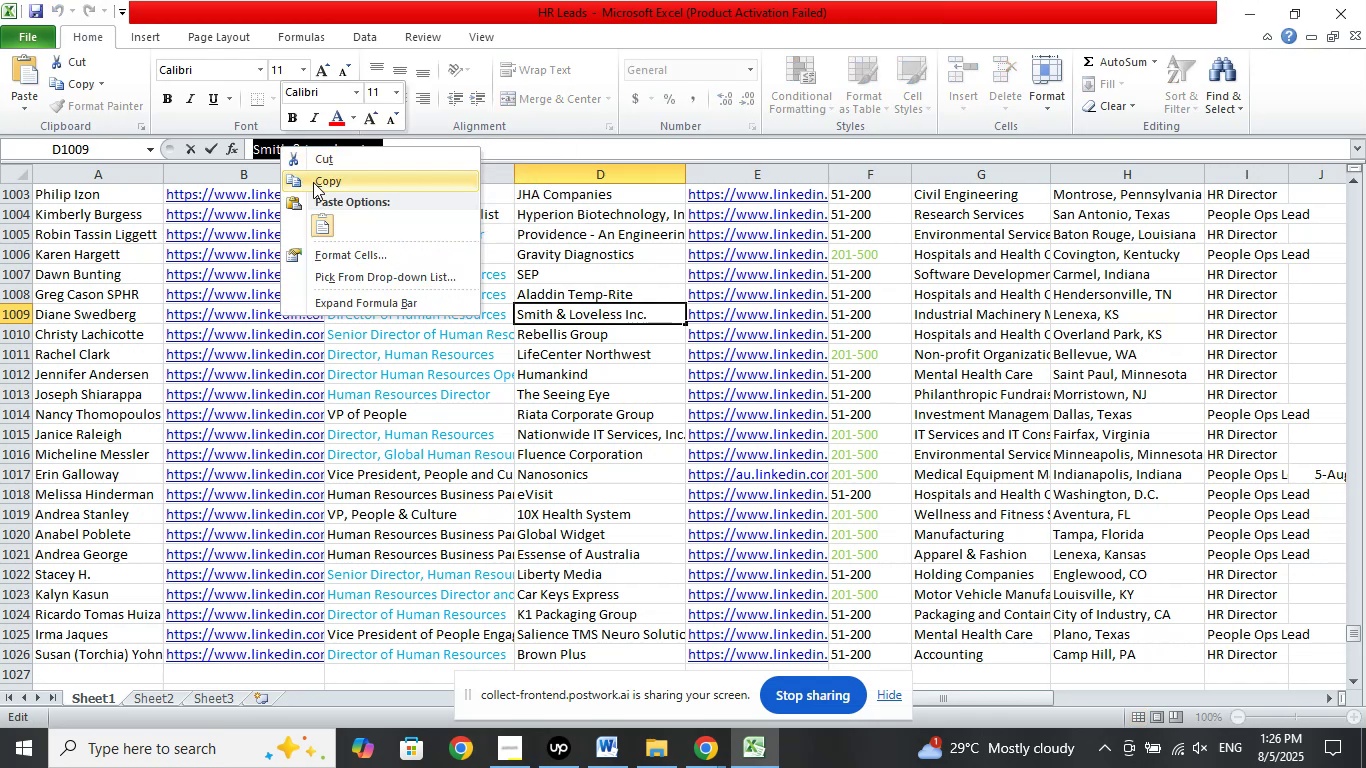 
left_click([319, 187])
 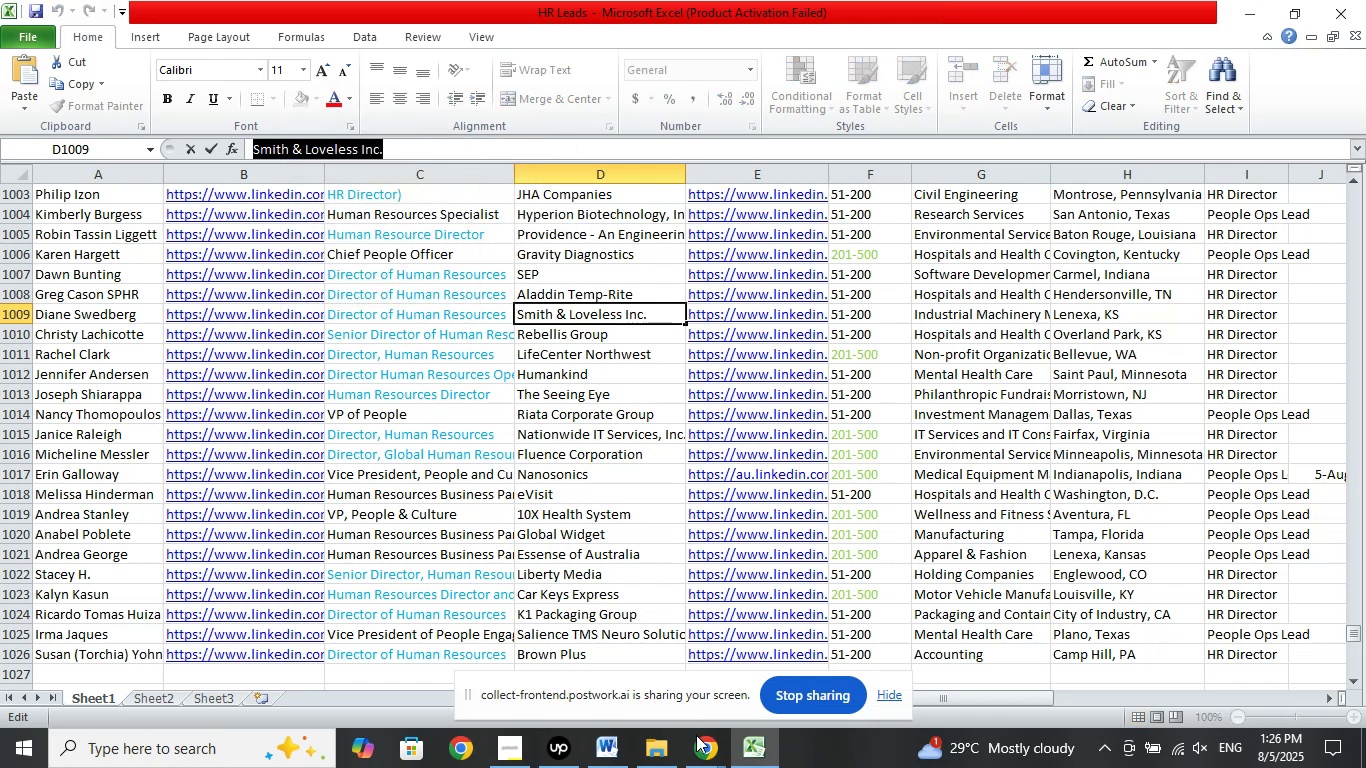 
left_click([699, 748])
 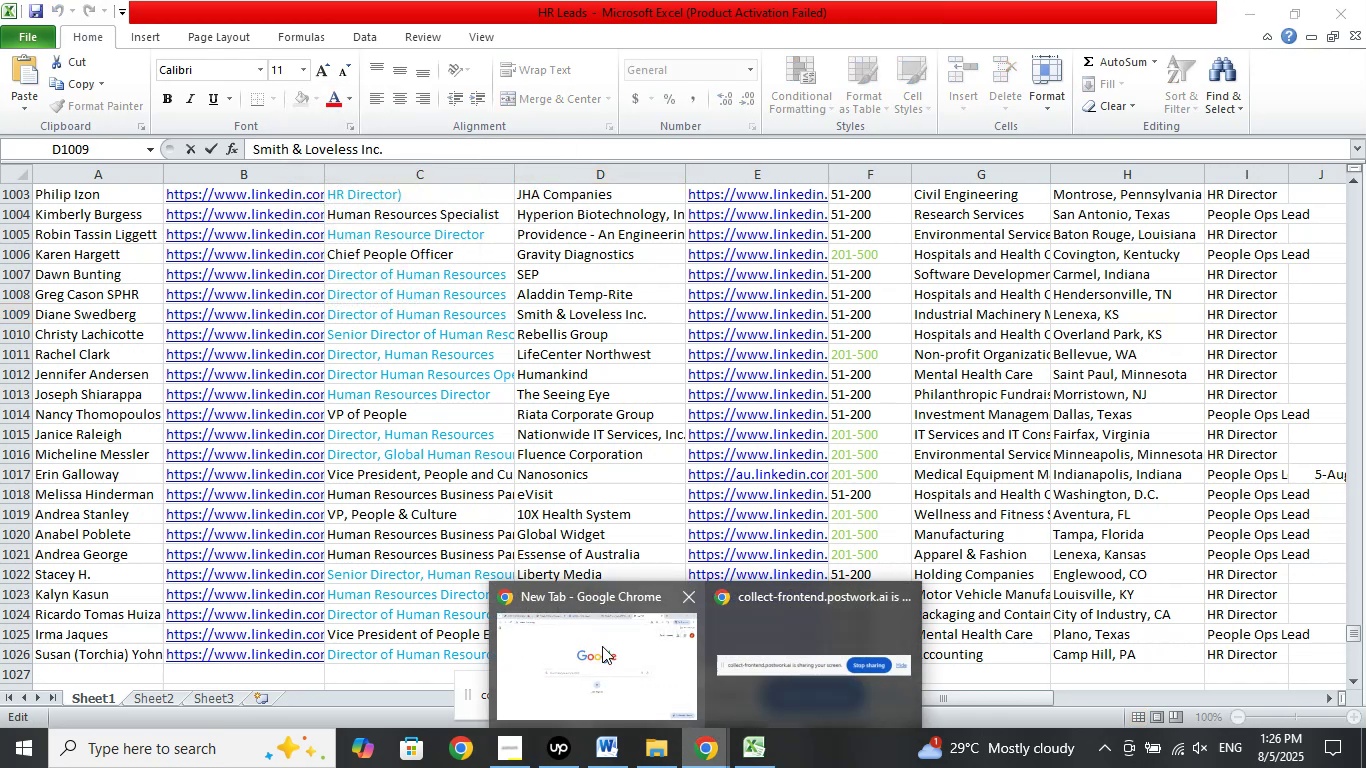 
left_click([602, 646])
 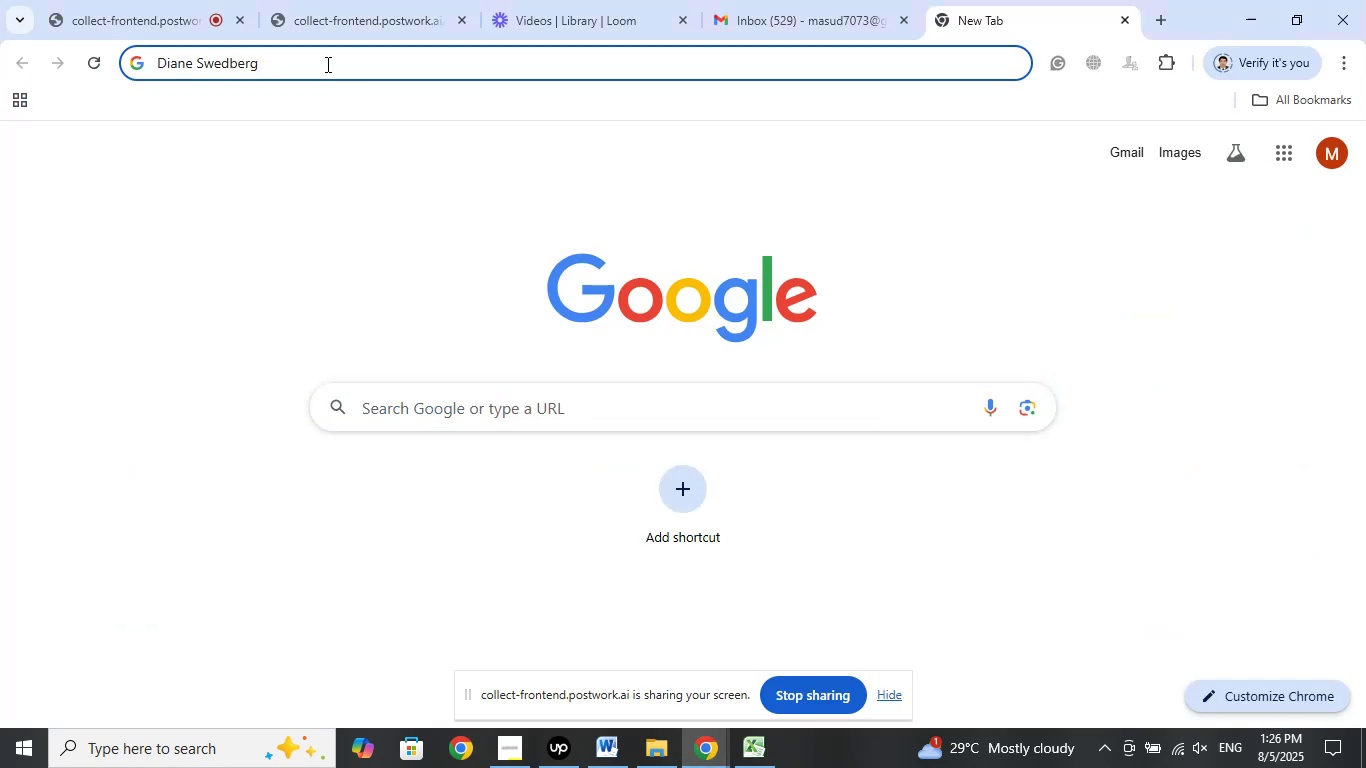 
right_click([320, 54])
 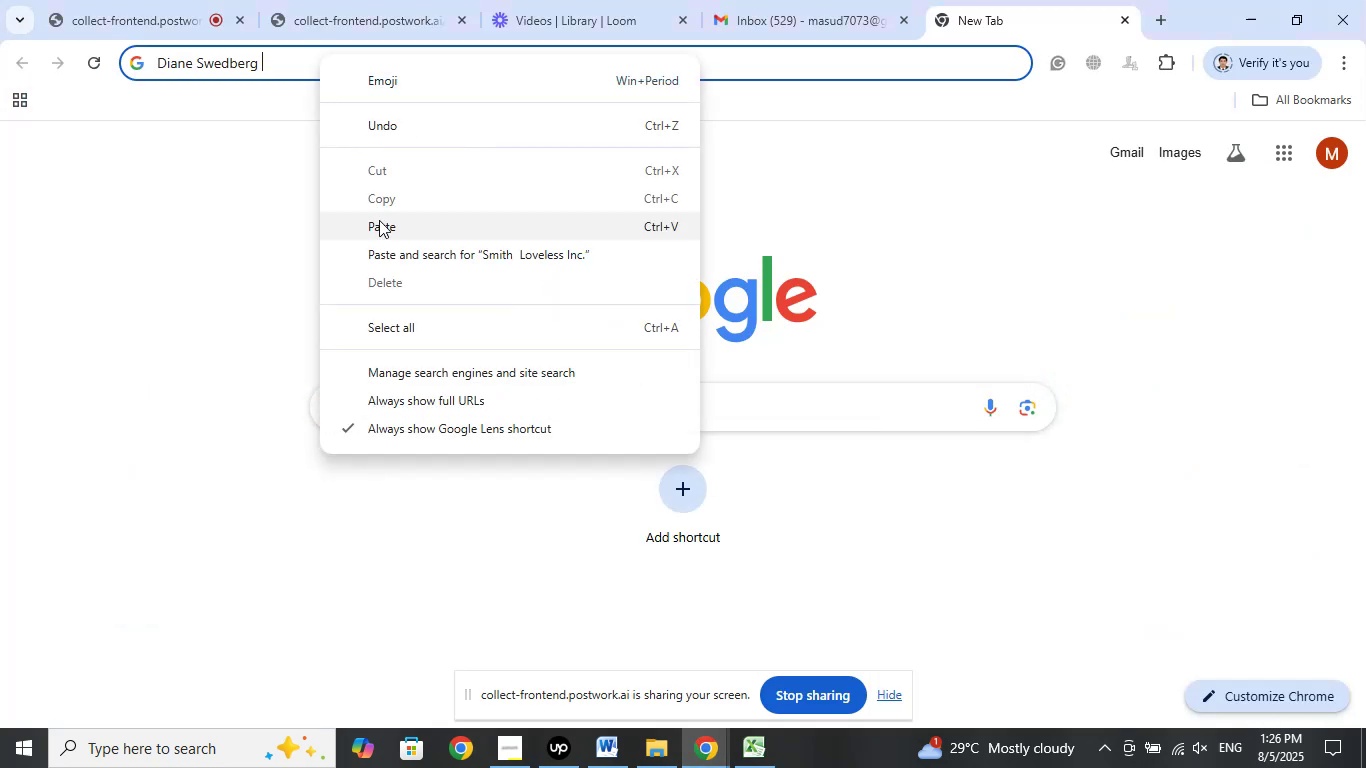 
left_click([382, 224])
 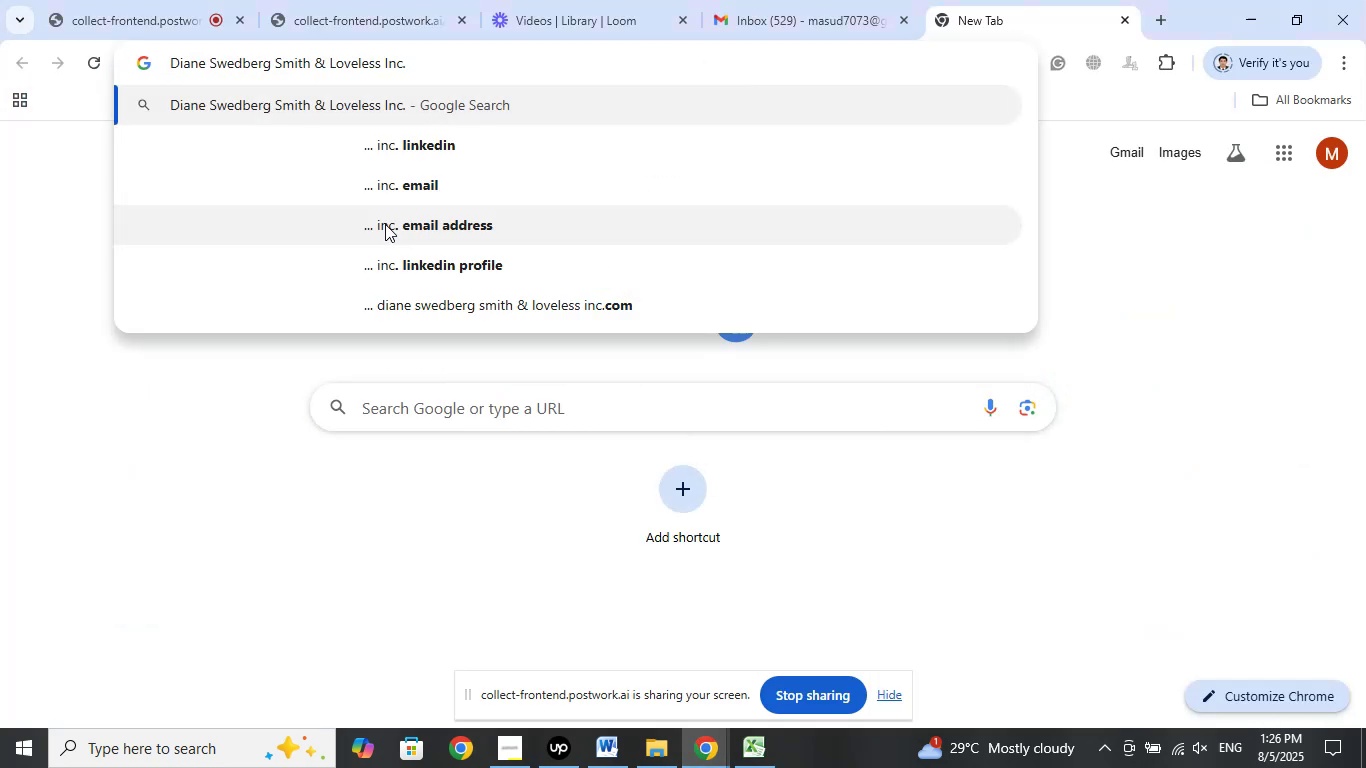 
key(Enter)
 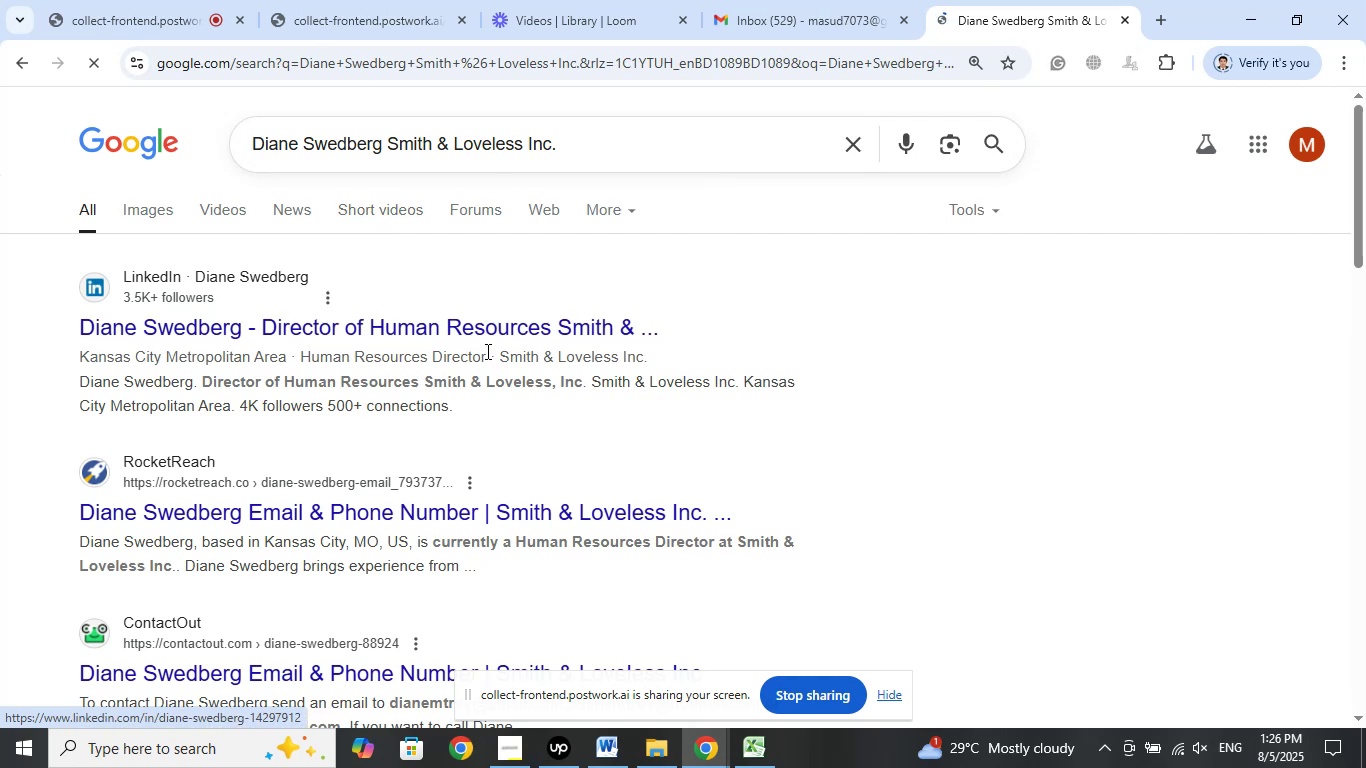 
left_click([519, 321])
 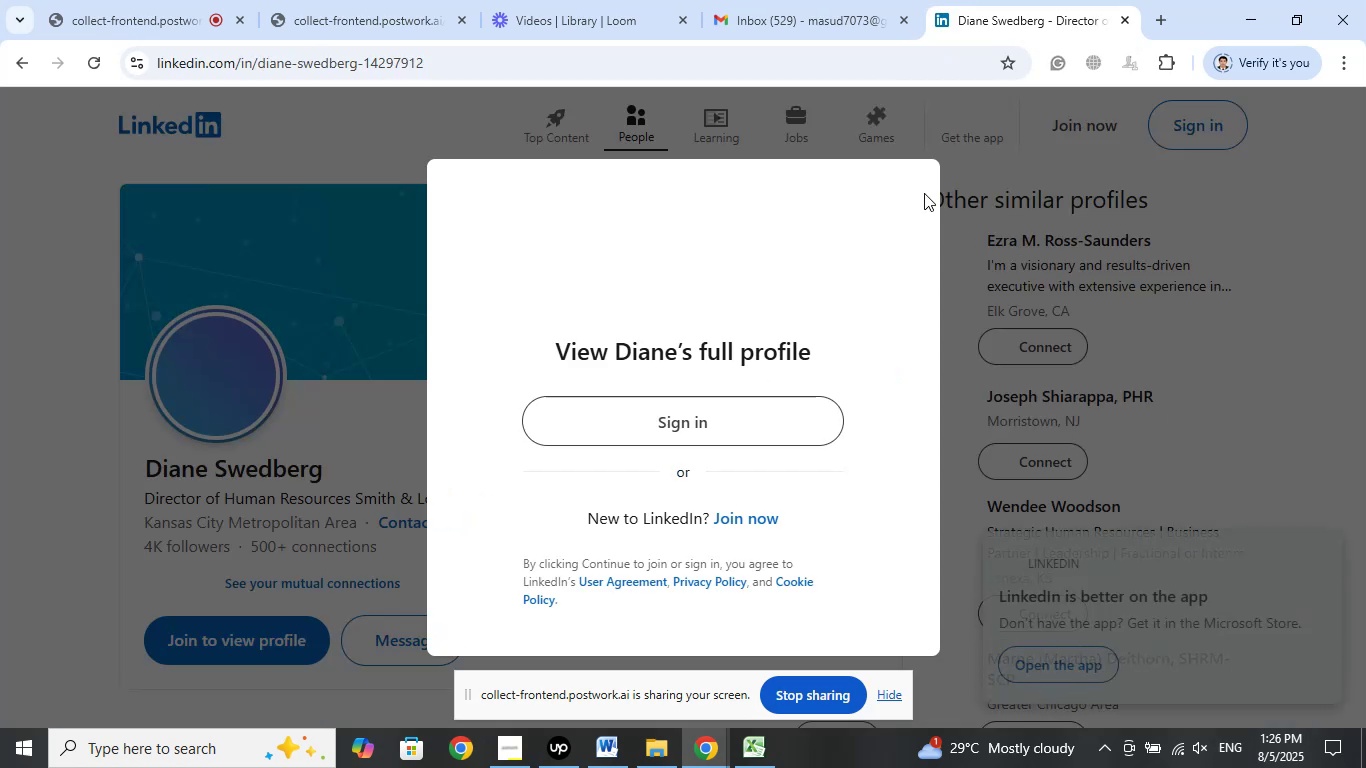 
wait(7.1)
 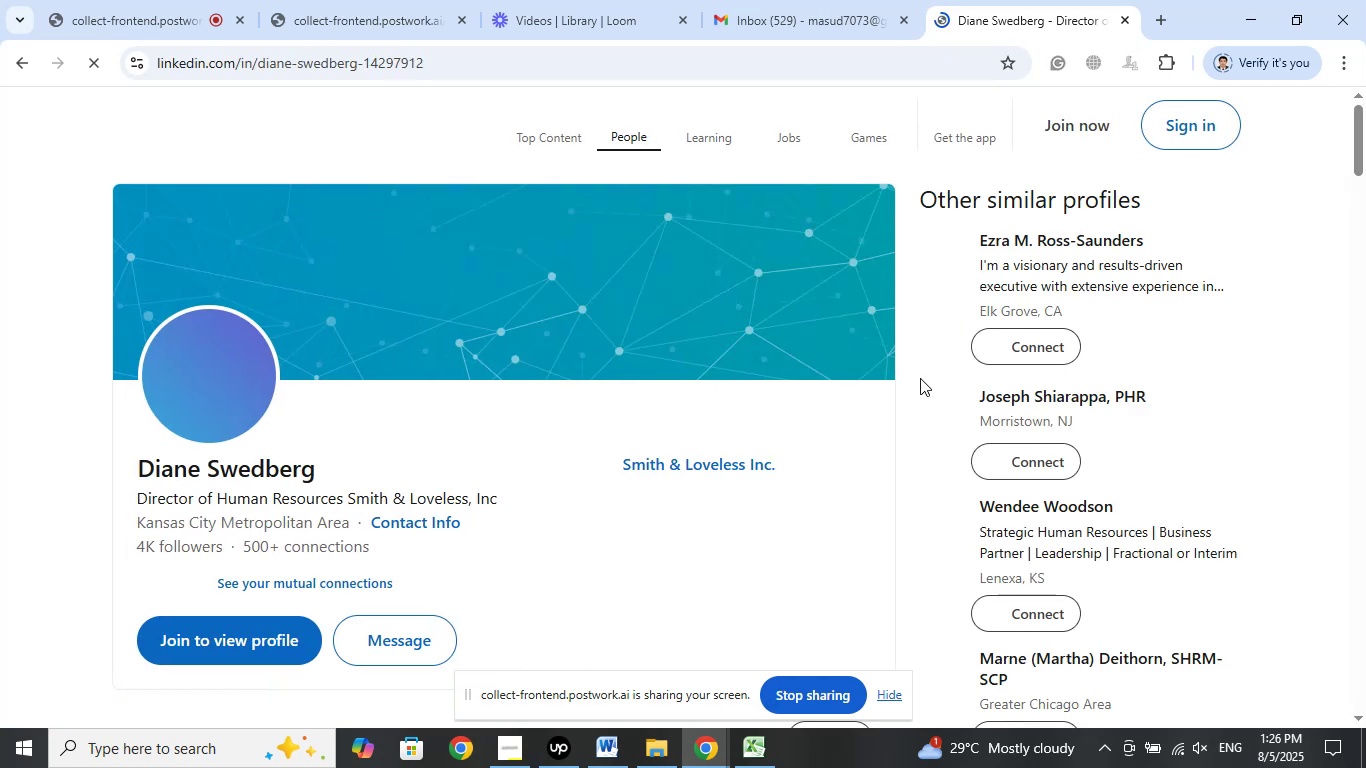 
left_click([906, 179])
 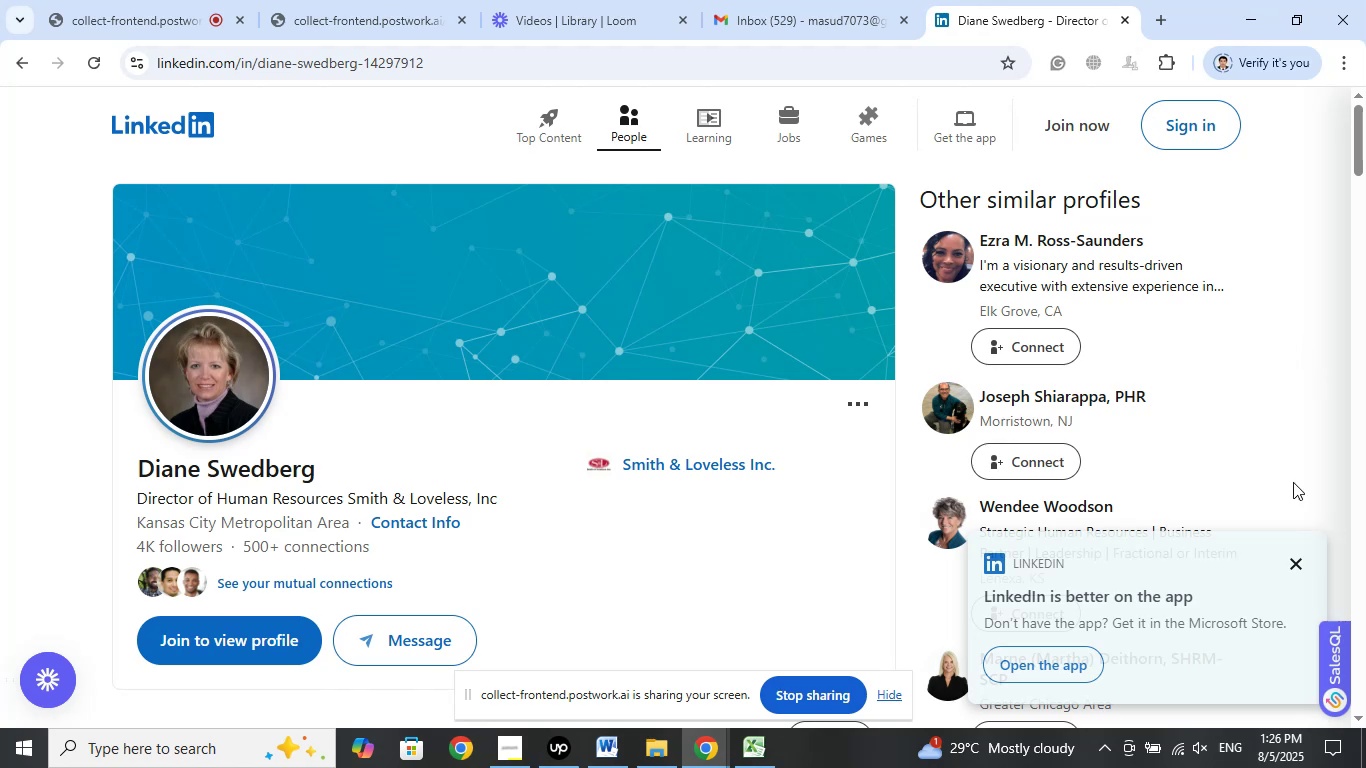 
left_click([1303, 565])
 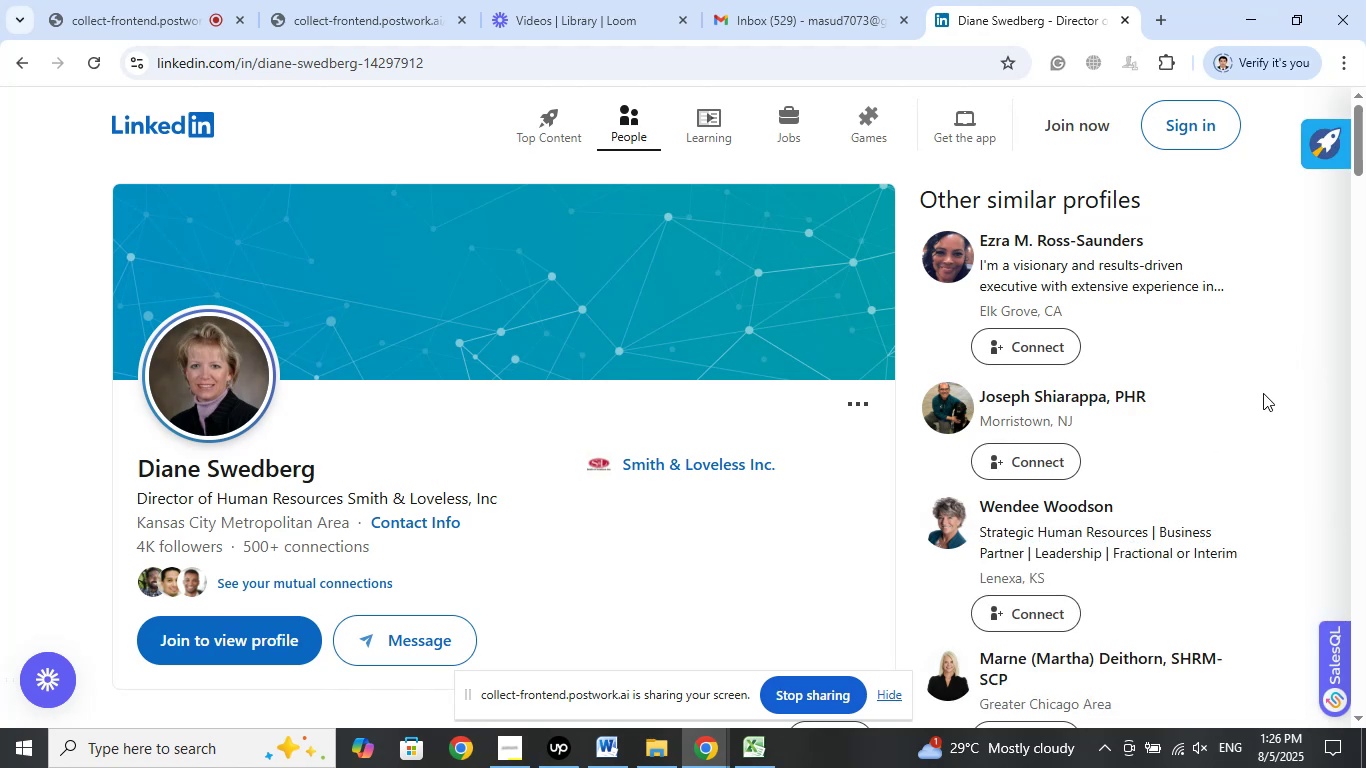 
scroll: coordinate [1271, 393], scroll_direction: down, amount: 3.0
 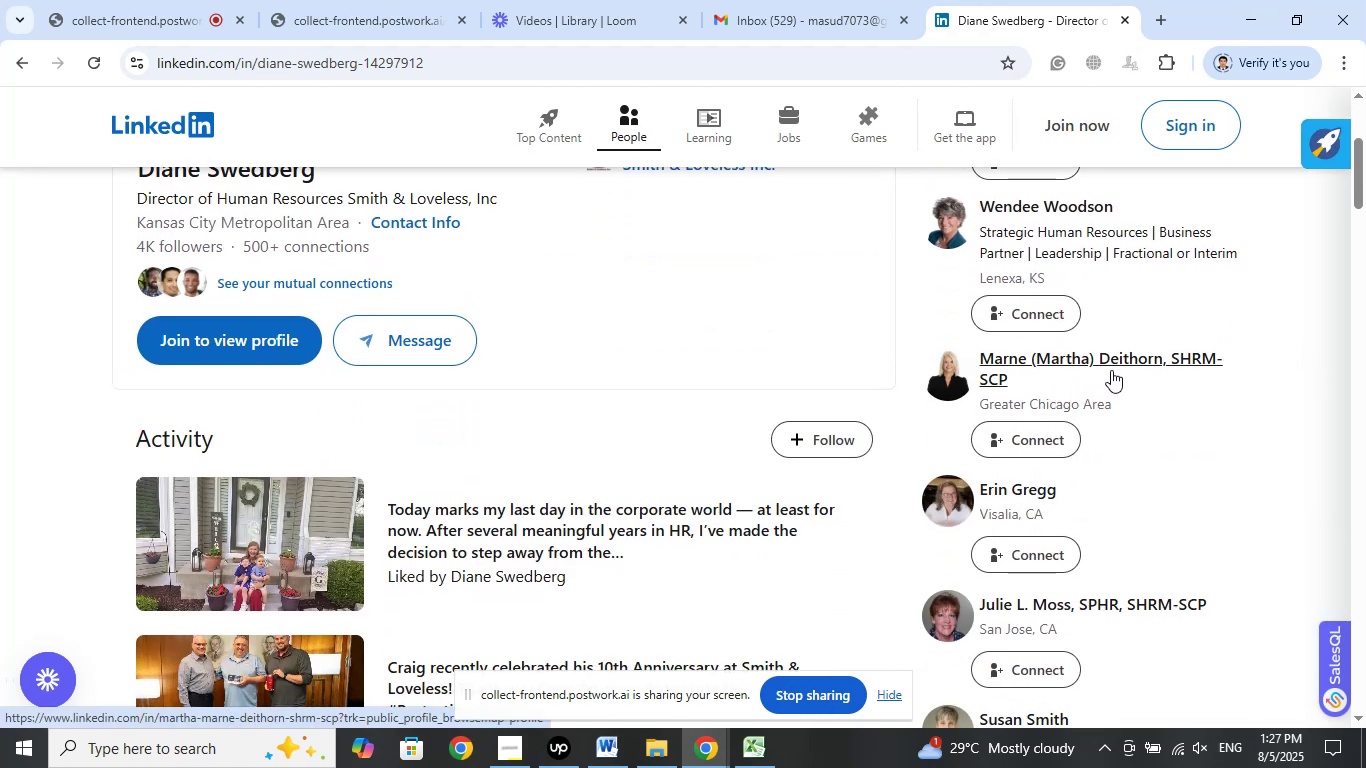 
wait(6.8)
 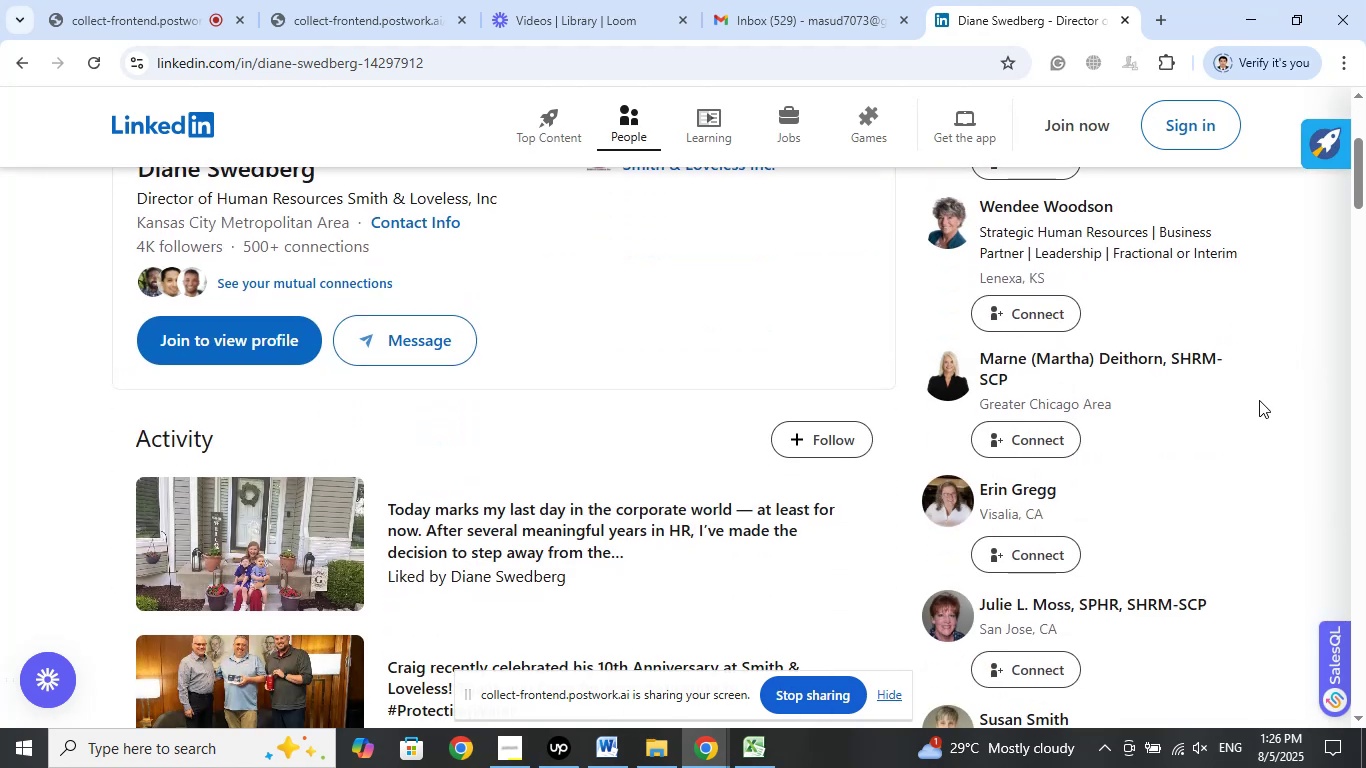 
left_click([1165, 25])
 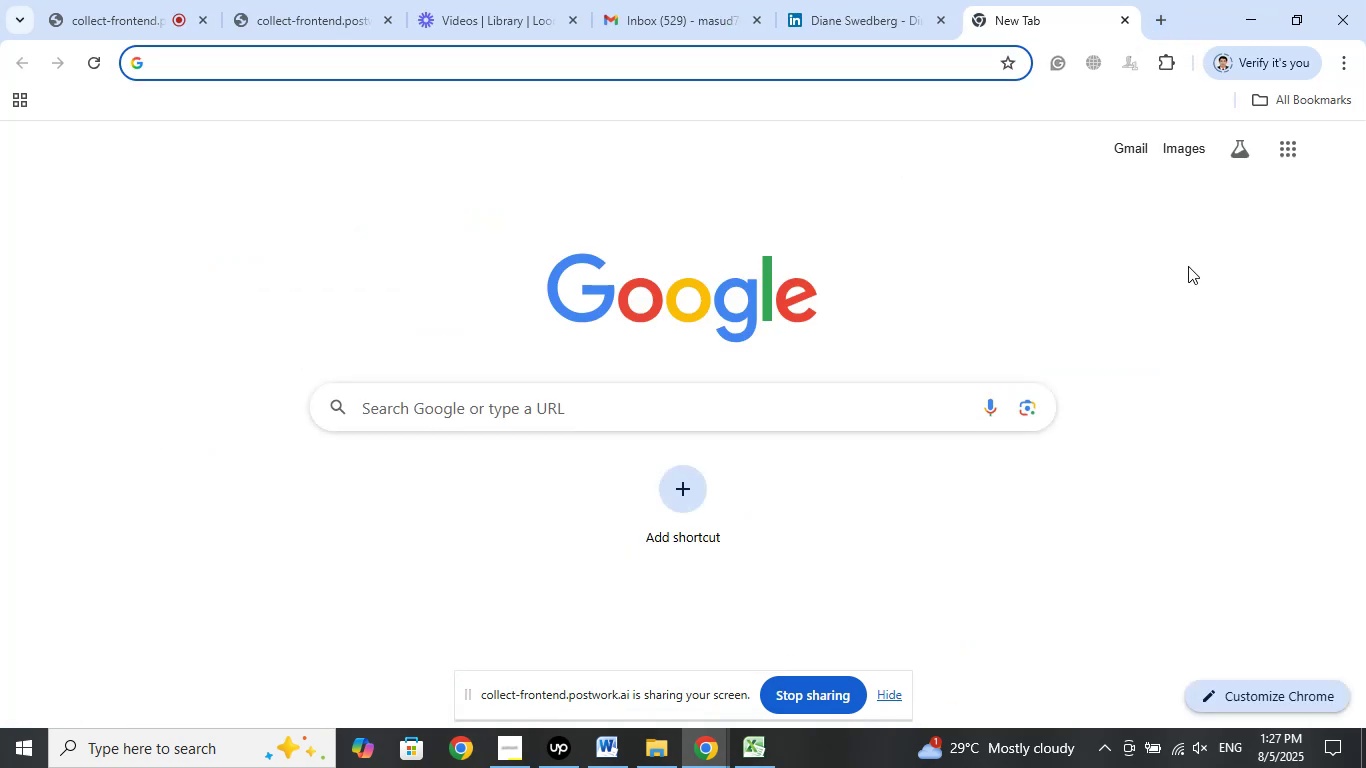 
hold_key(key=M, duration=2.38)
 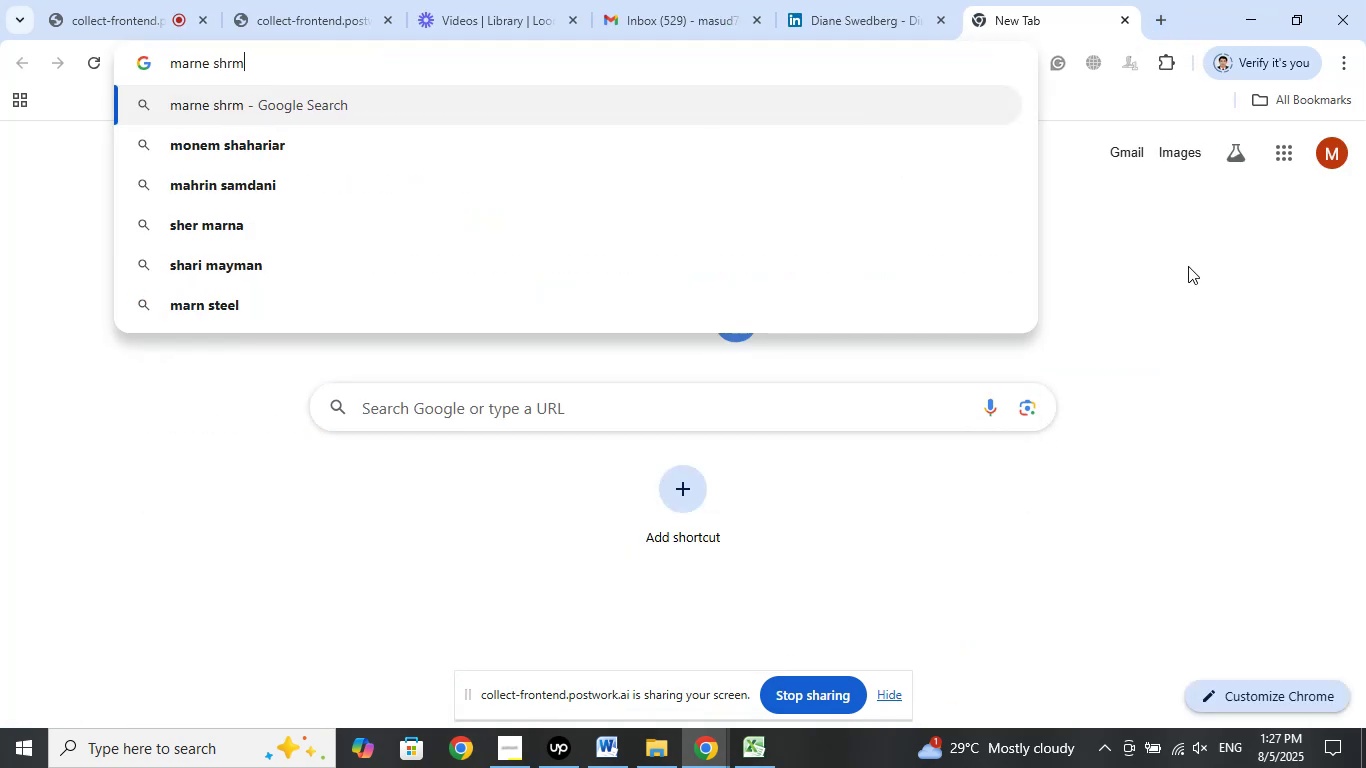 
type(arne shr)
 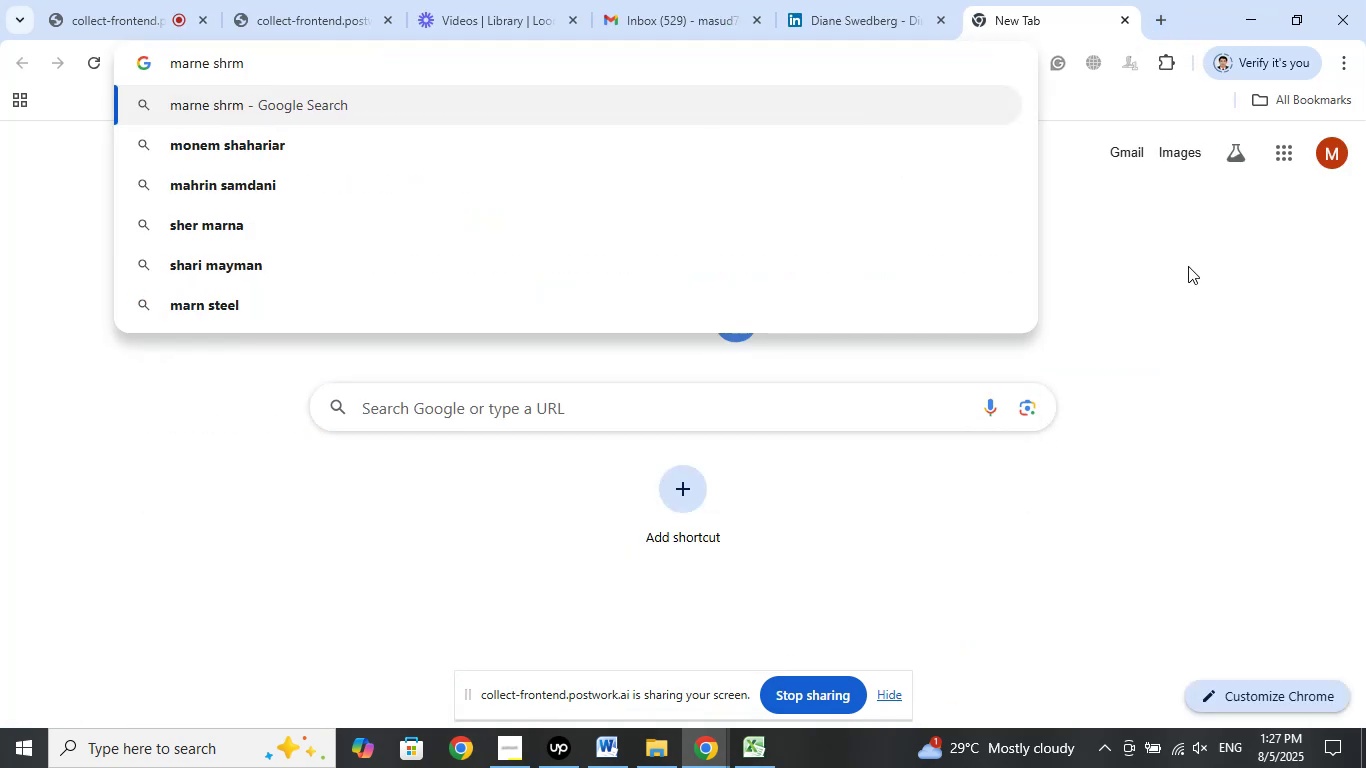 
key(Enter)
 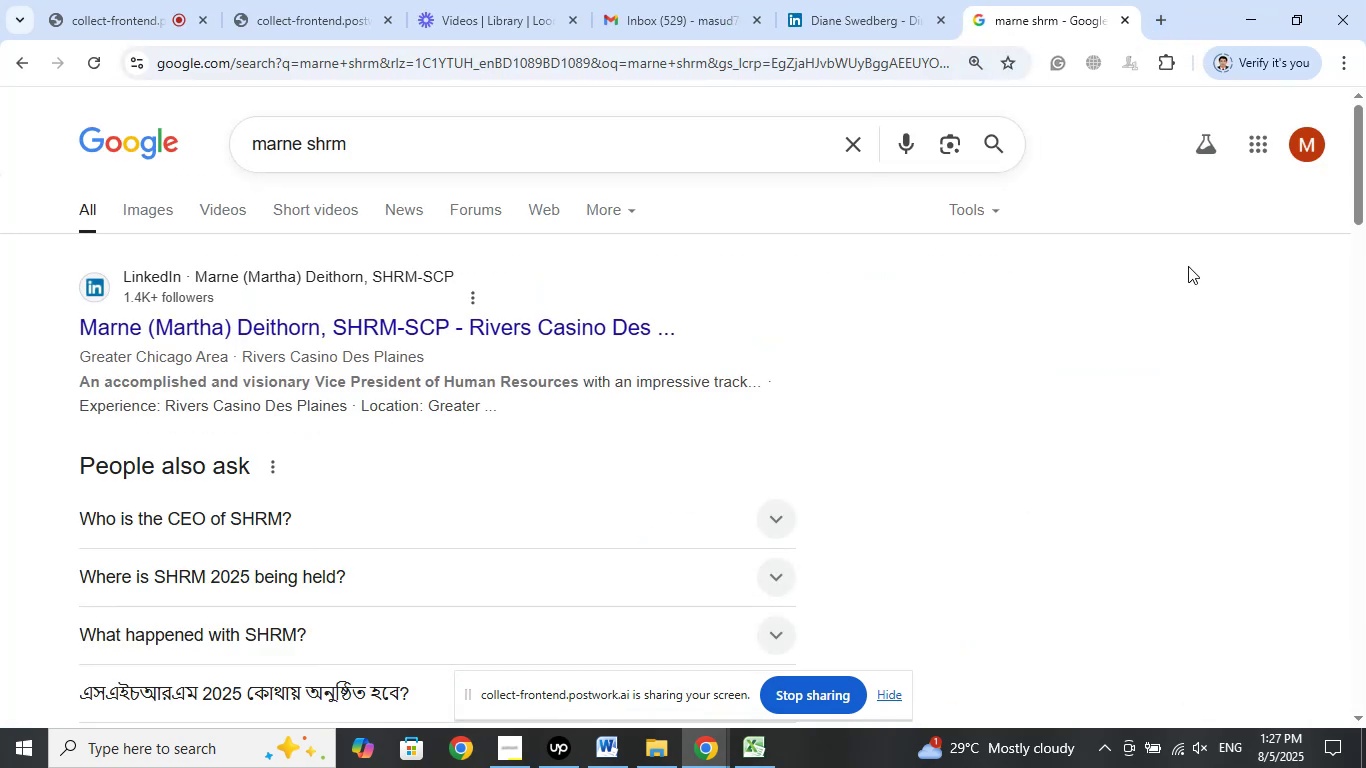 
left_click([885, 0])
 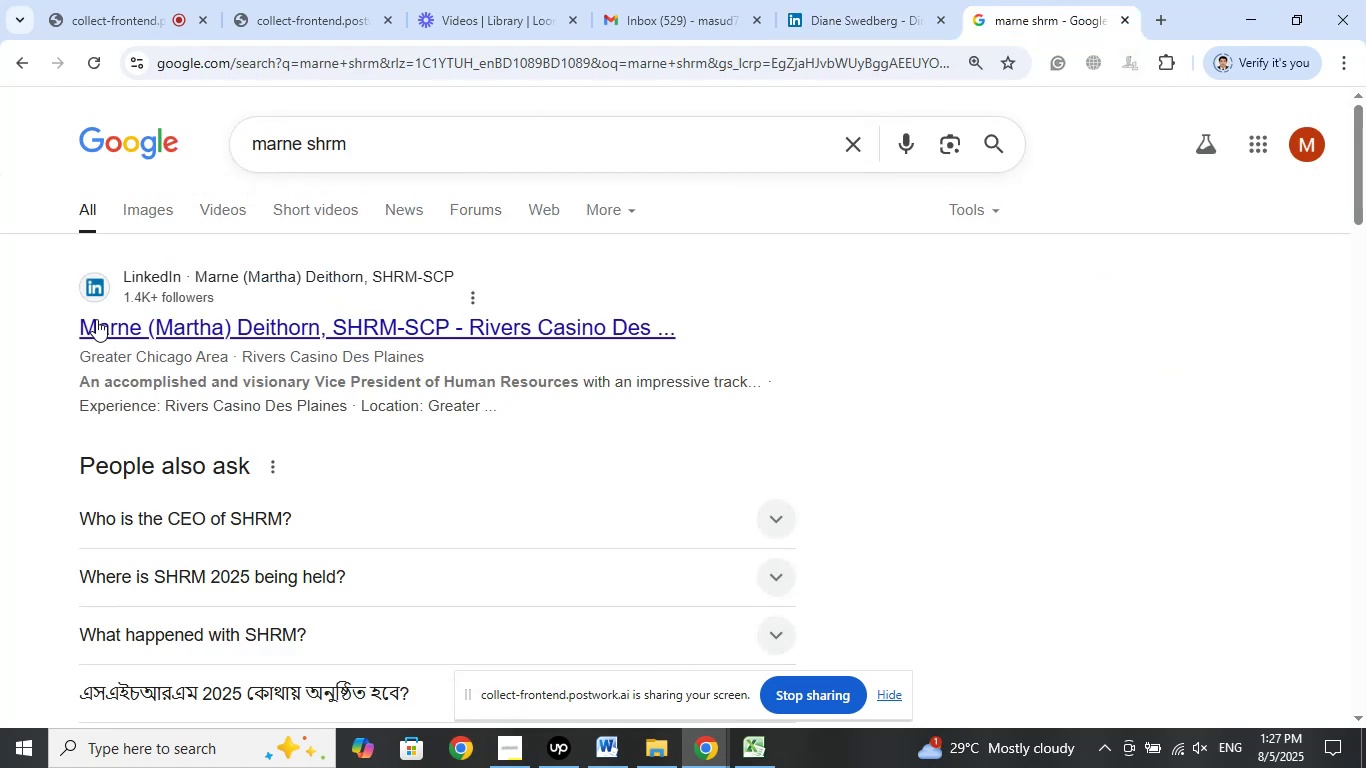 
wait(8.28)
 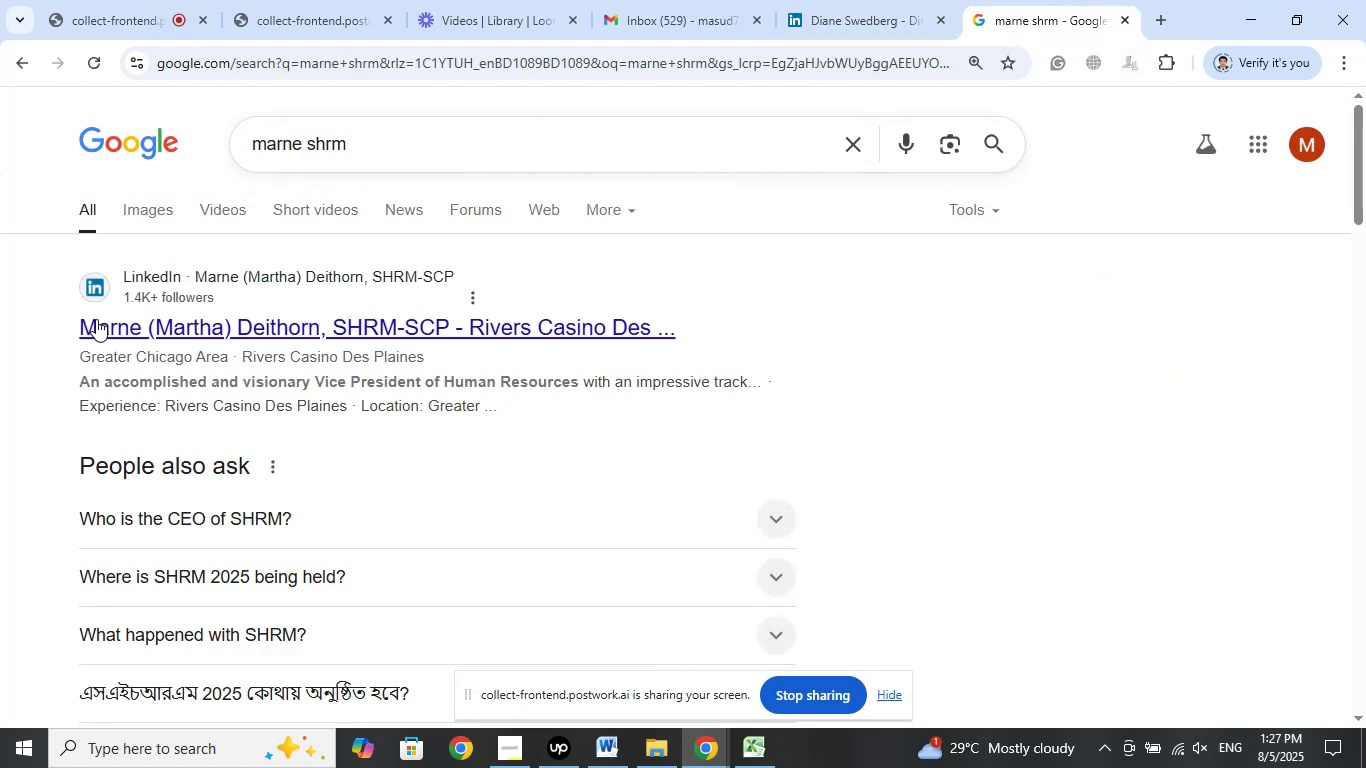 
scroll: coordinate [618, 339], scroll_direction: down, amount: 2.0
 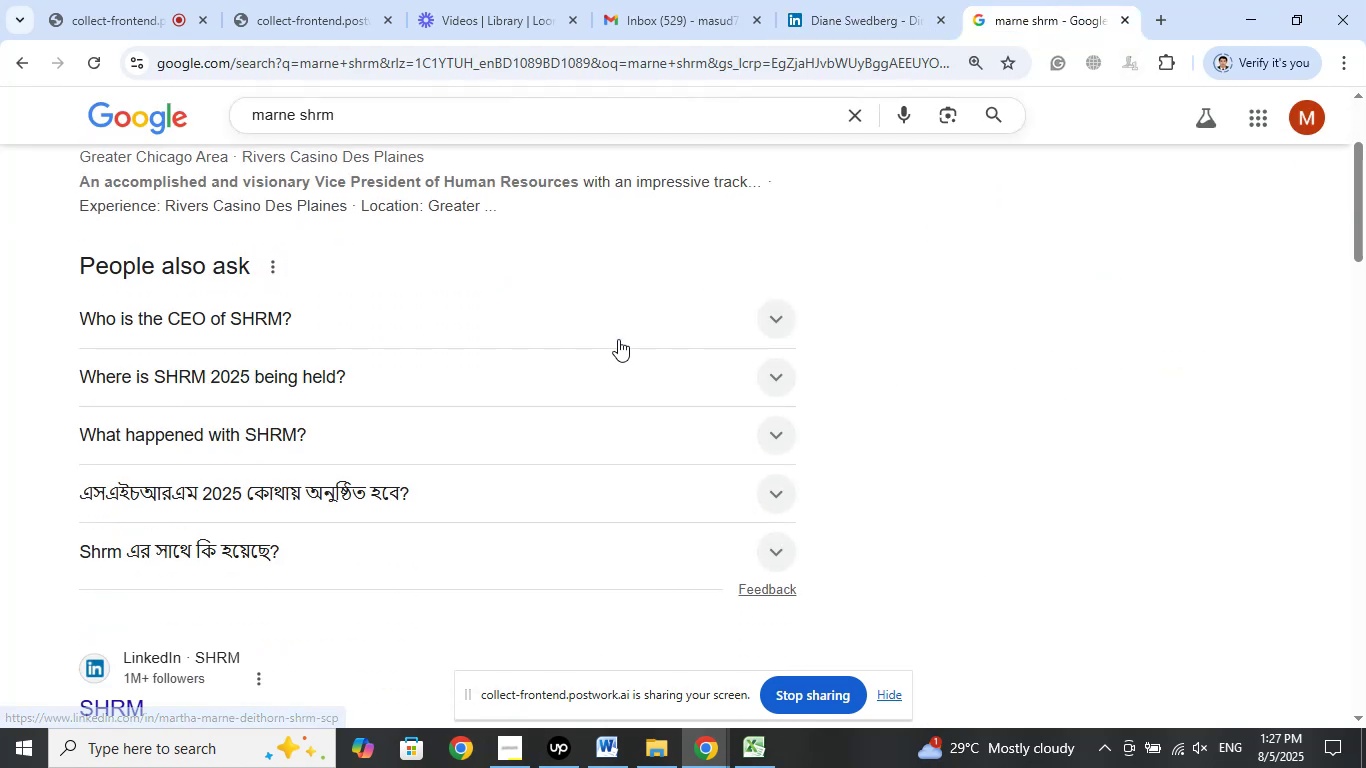 
scroll: coordinate [618, 339], scroll_direction: up, amount: 1.0
 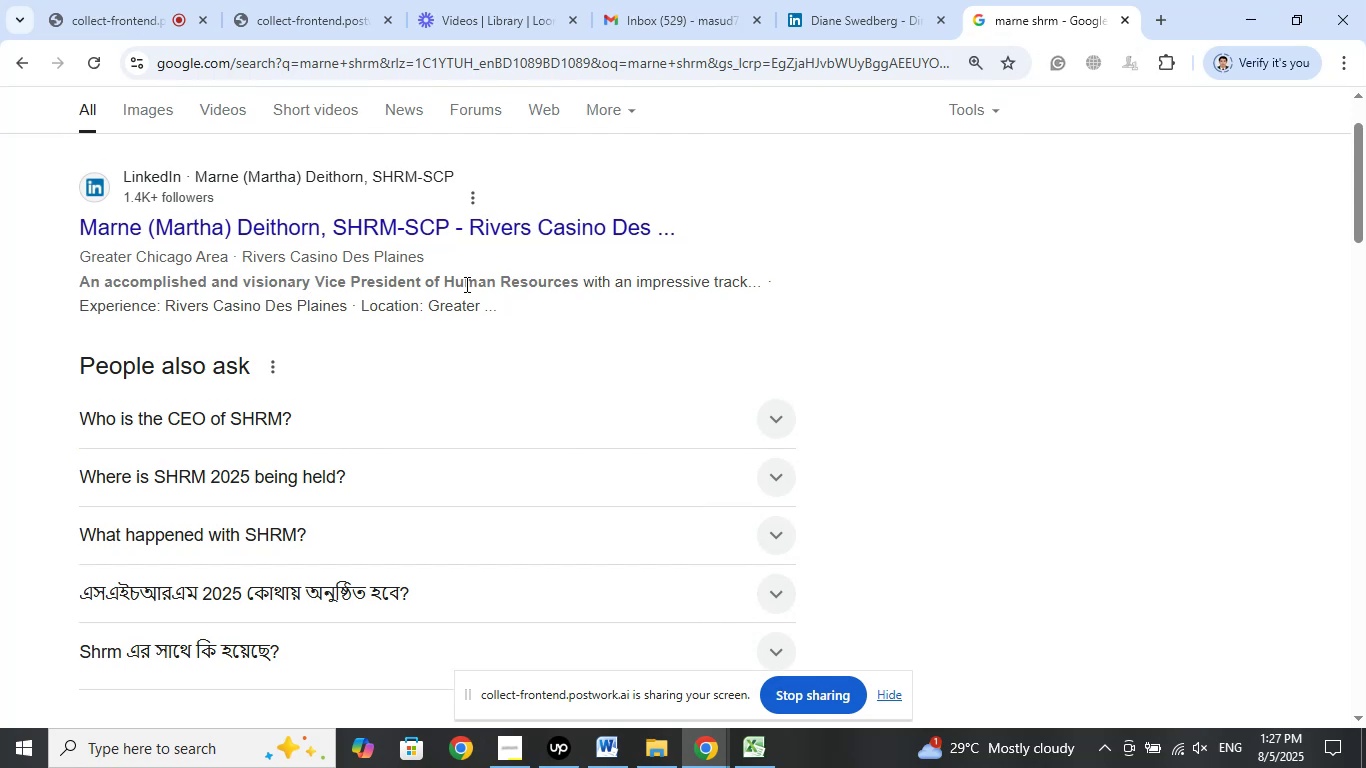 
left_click_drag(start_coordinate=[582, 278], to_coordinate=[323, 284])
 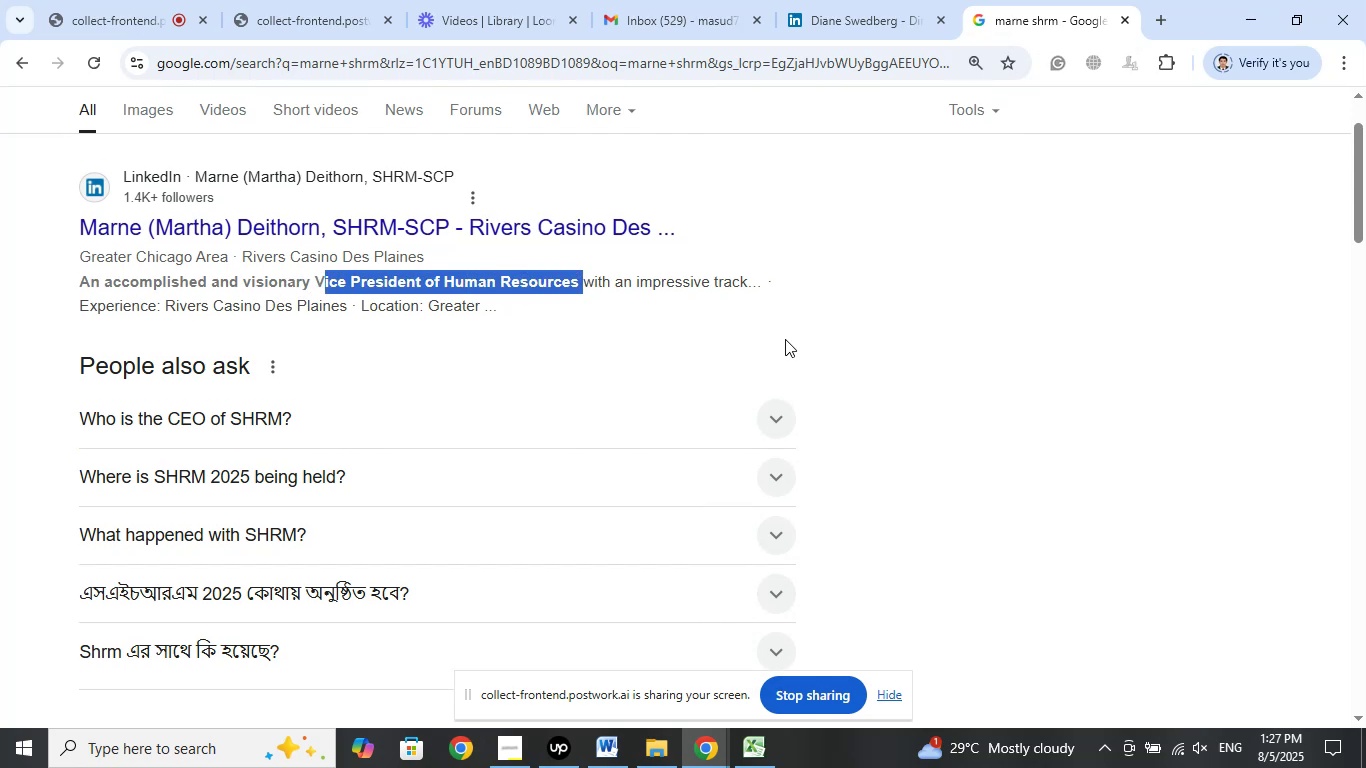 
scroll: coordinate [833, 314], scroll_direction: down, amount: 7.0
 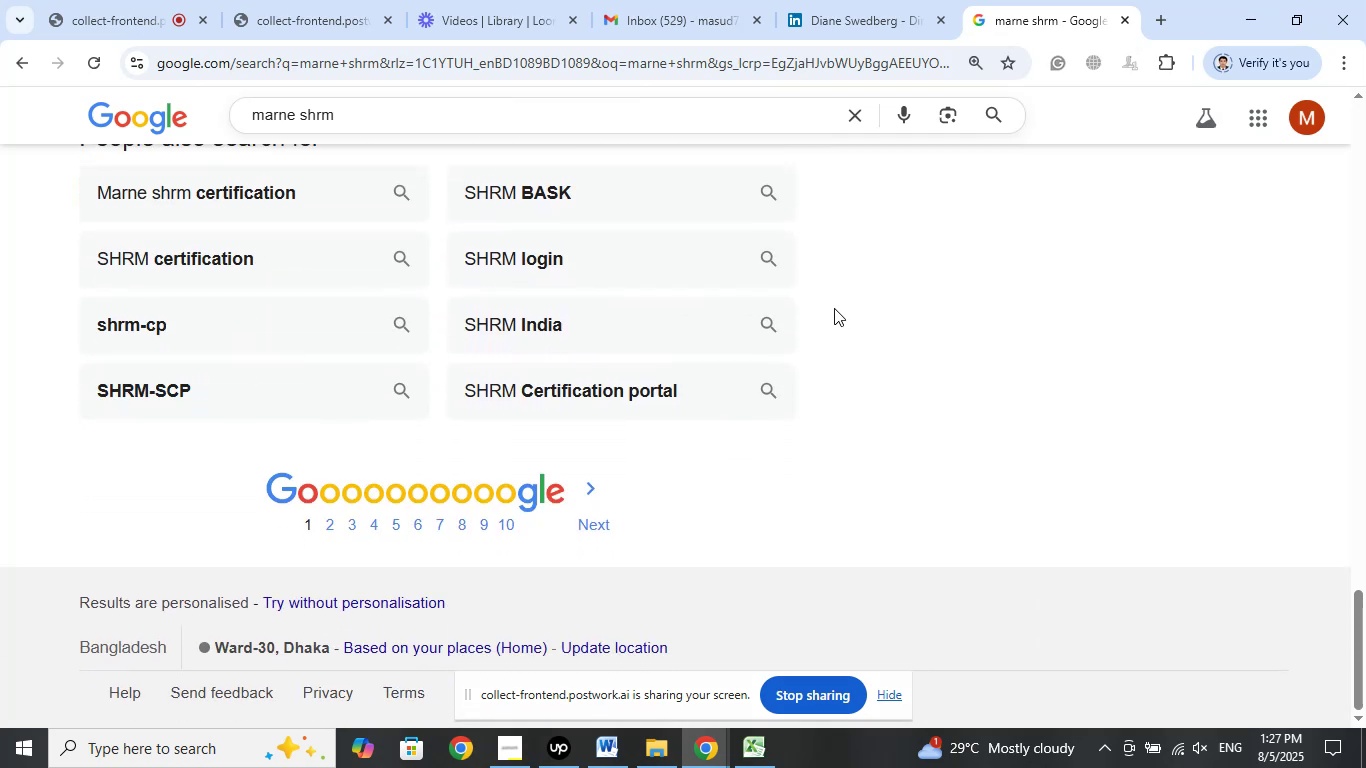 
scroll: coordinate [791, 322], scroll_direction: up, amount: 19.0
 